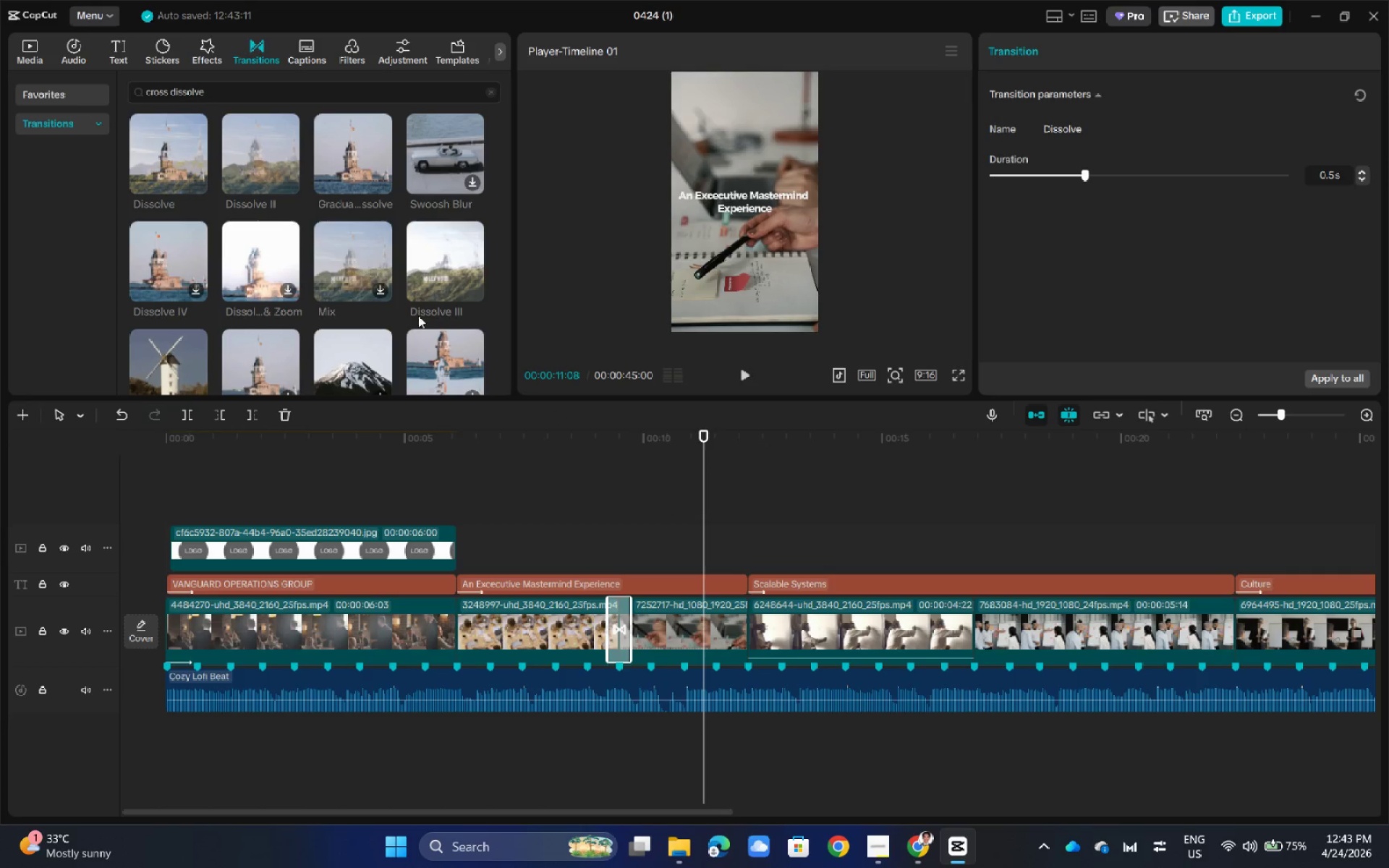 
scroll: coordinate [354, 335], scroll_direction: down, amount: 1.0
 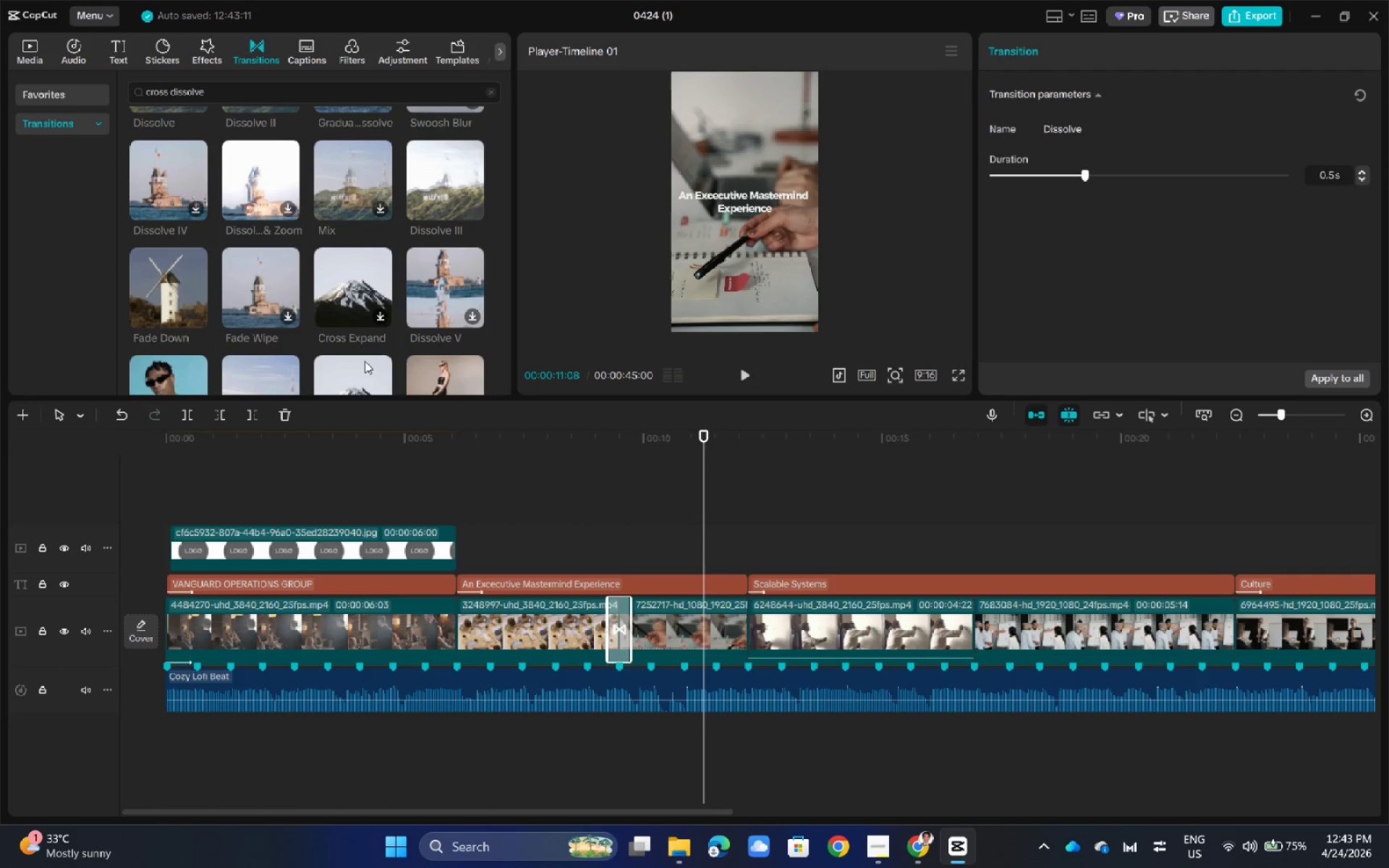 
scroll: coordinate [367, 365], scroll_direction: up, amount: 3.0
 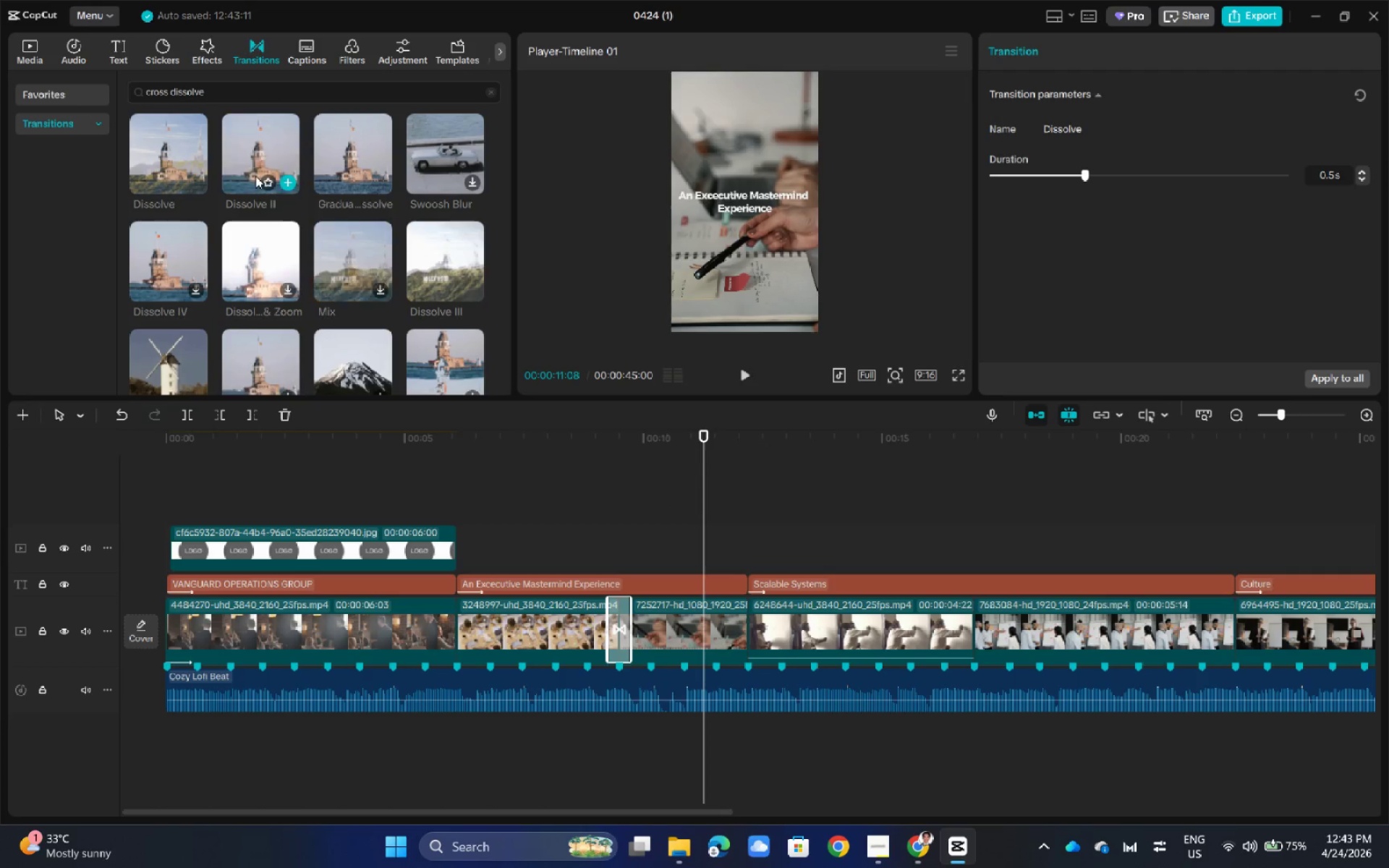 
left_click([255, 172])
 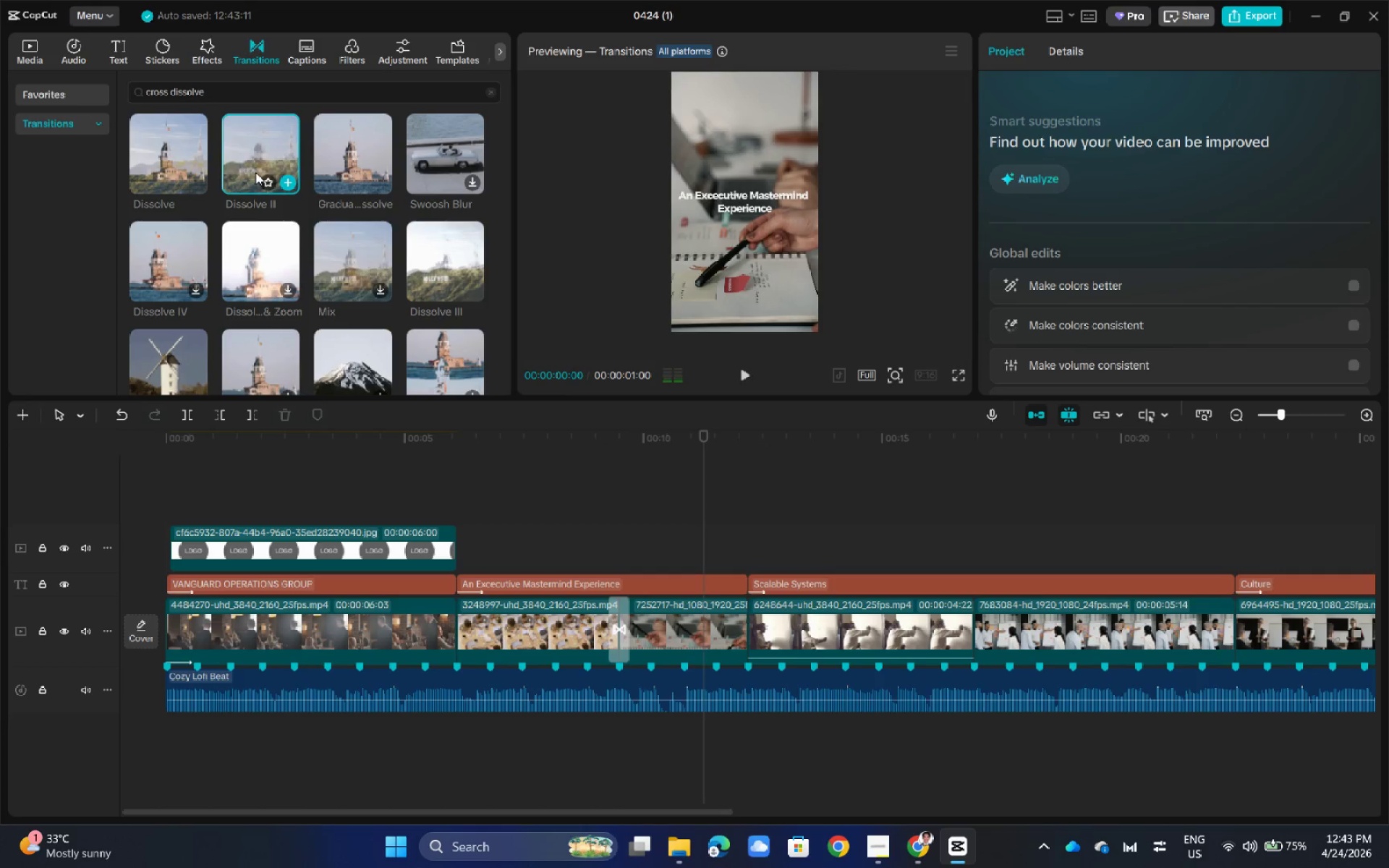 
left_click([154, 171])
 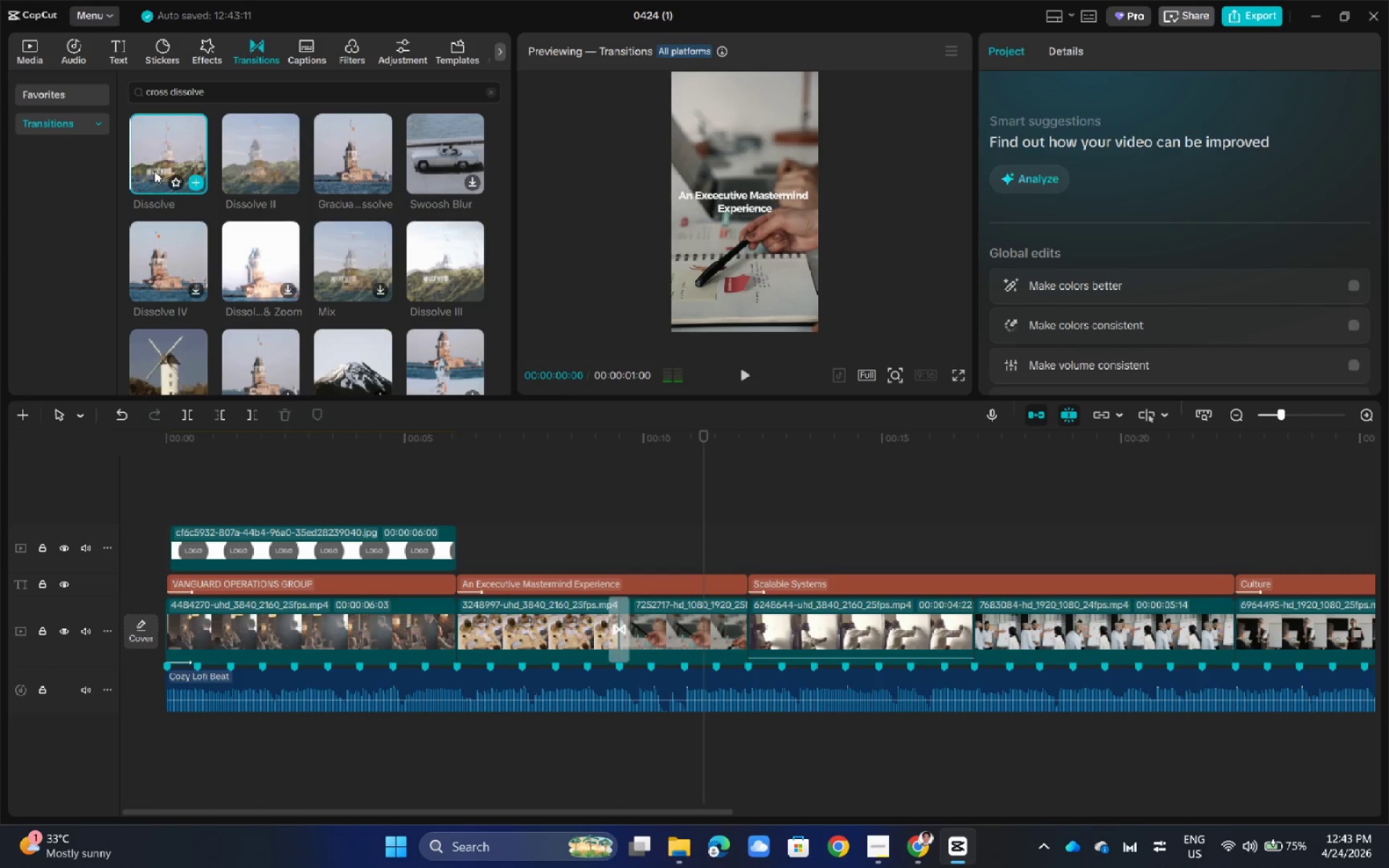 
left_click([239, 153])
 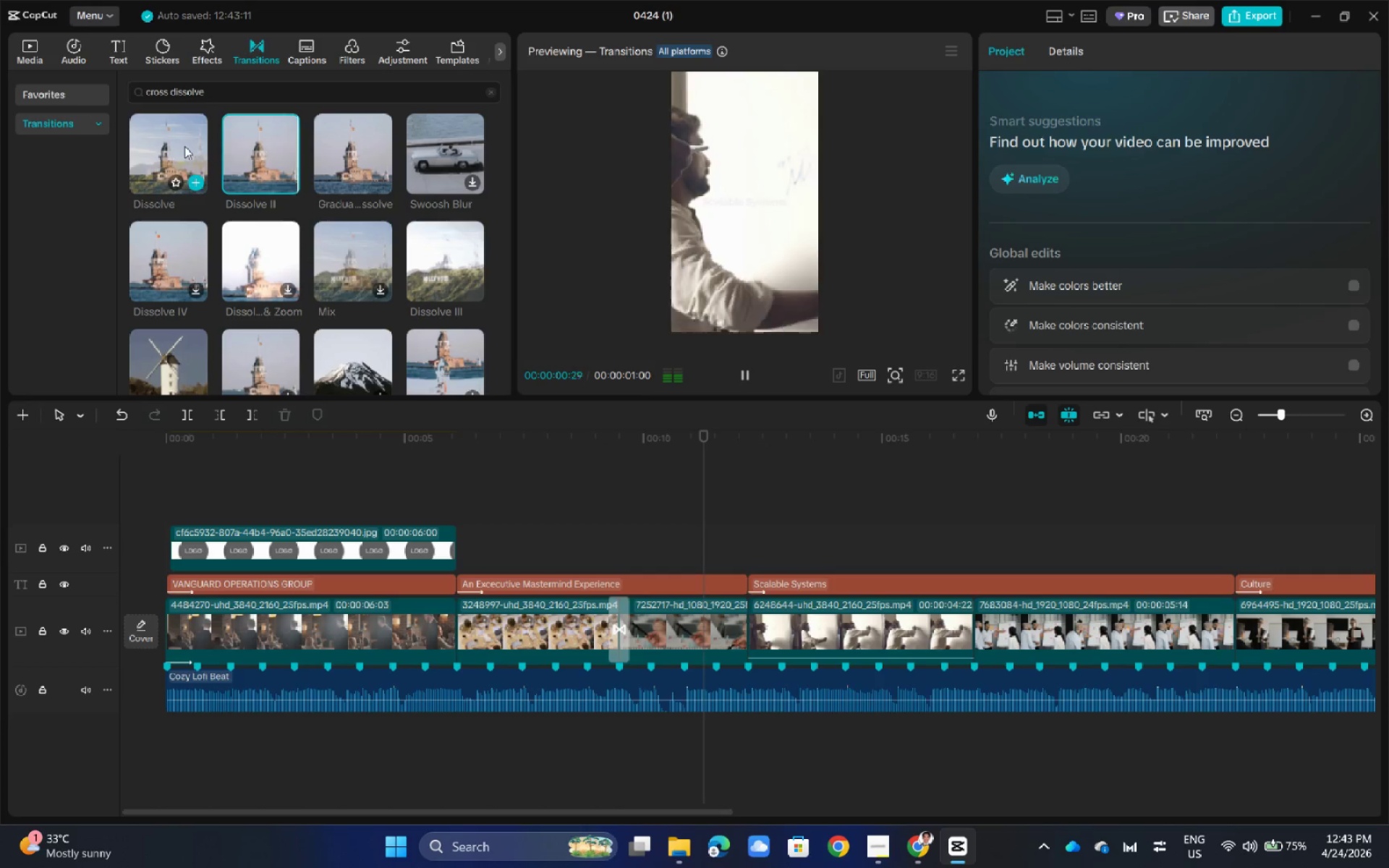 
left_click([181, 145])
 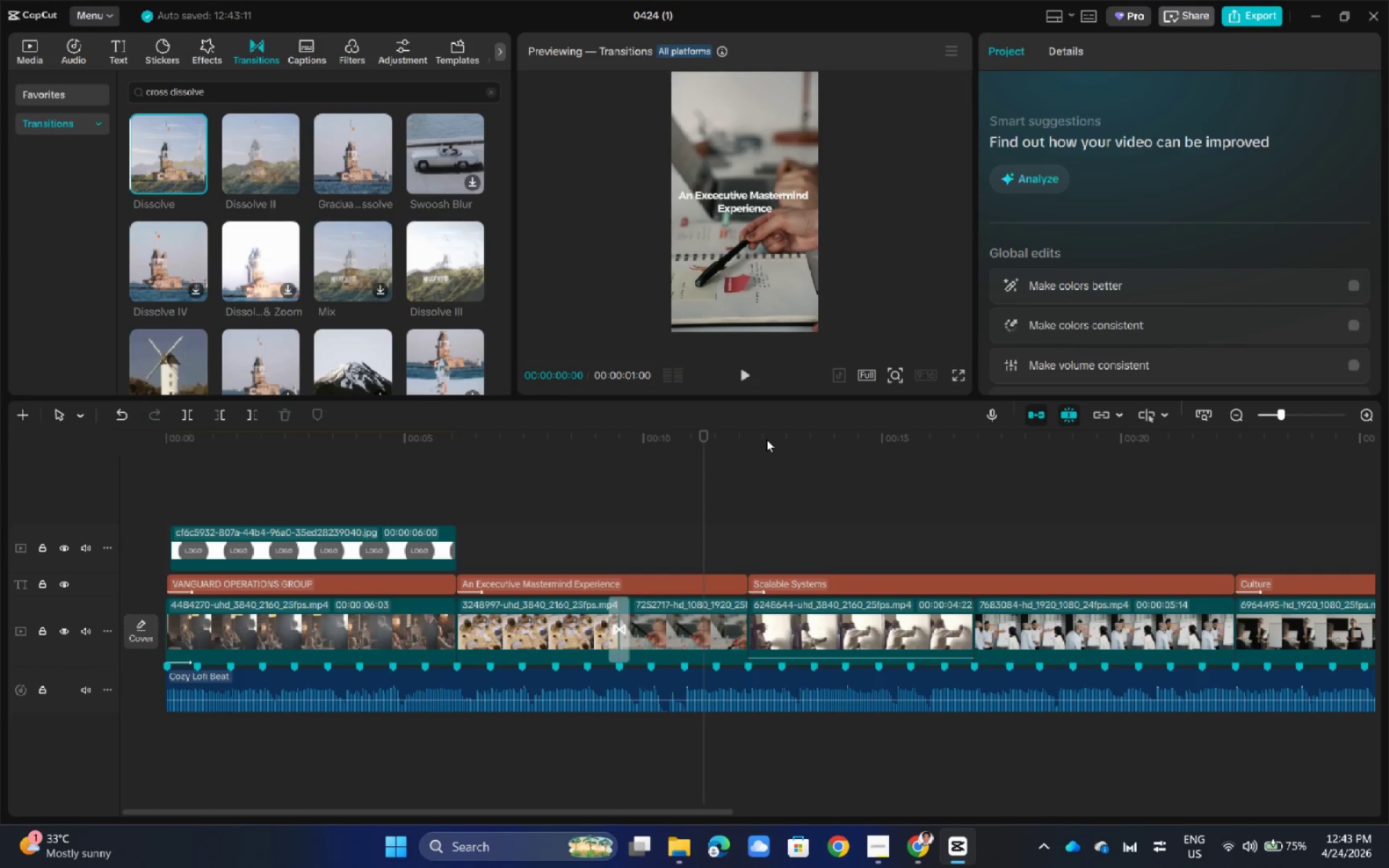 
wait(5.61)
 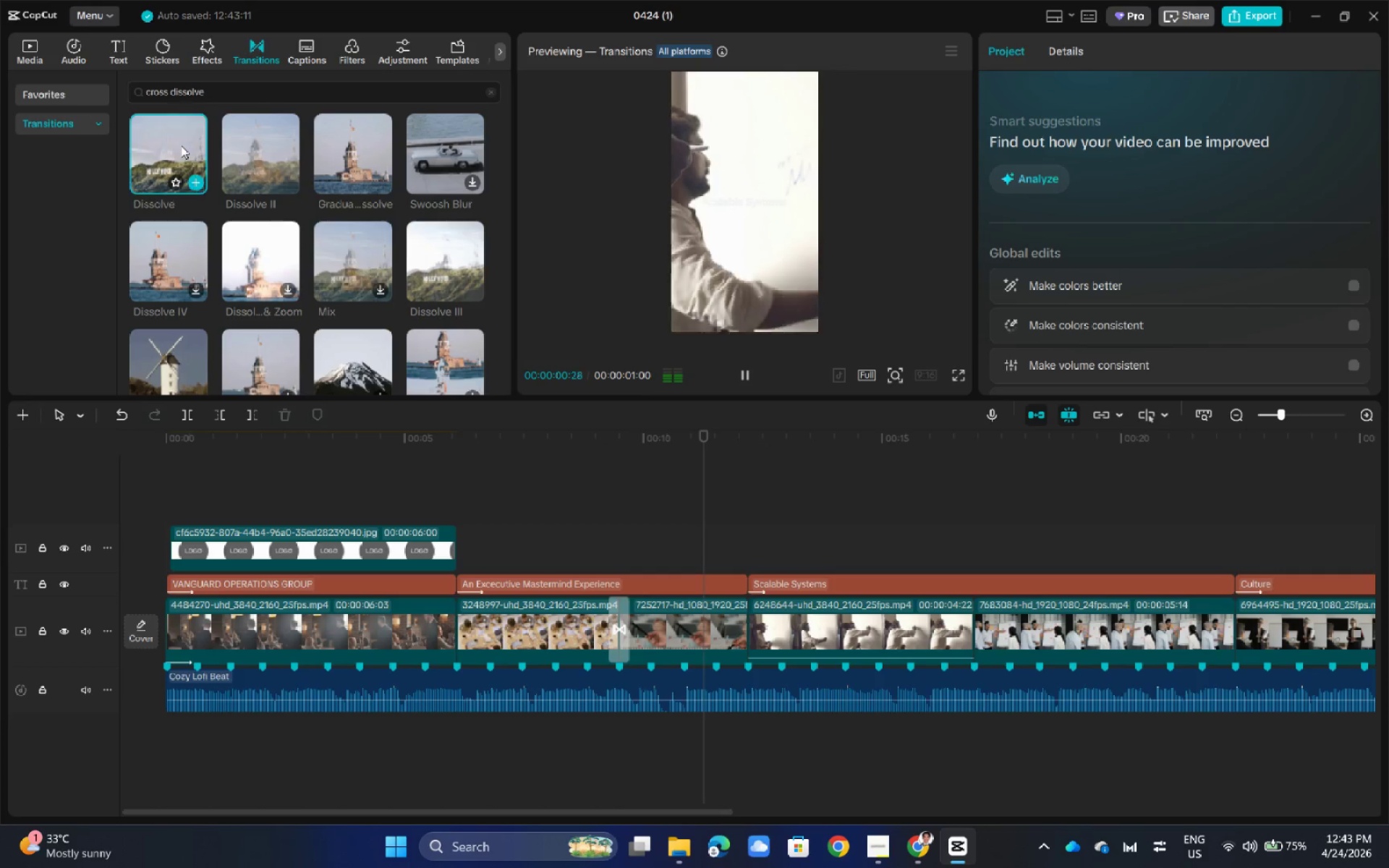 
scroll: coordinate [381, 579], scroll_direction: down, amount: 7.0
 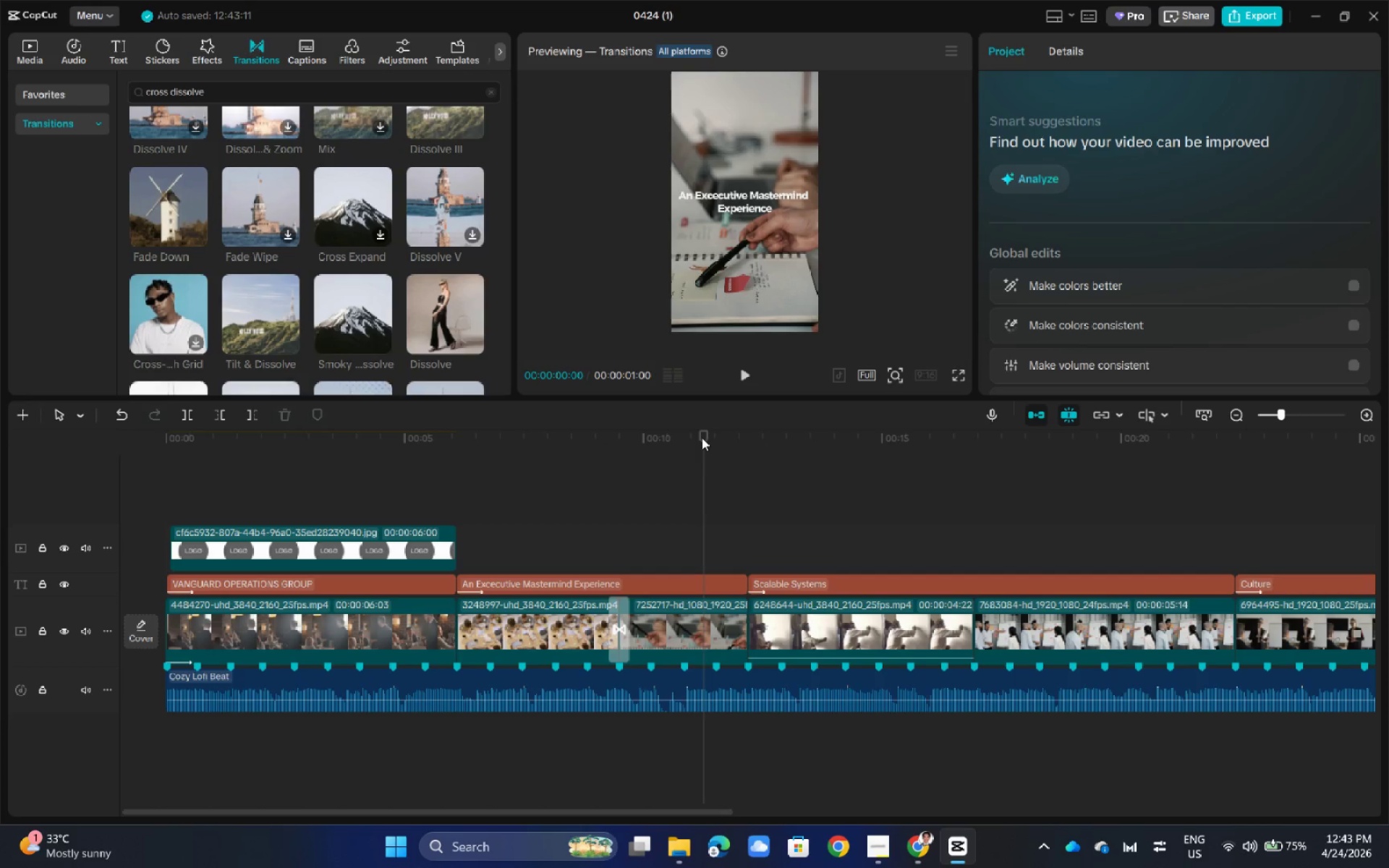 
left_click_drag(start_coordinate=[702, 431], to_coordinate=[505, 473])
 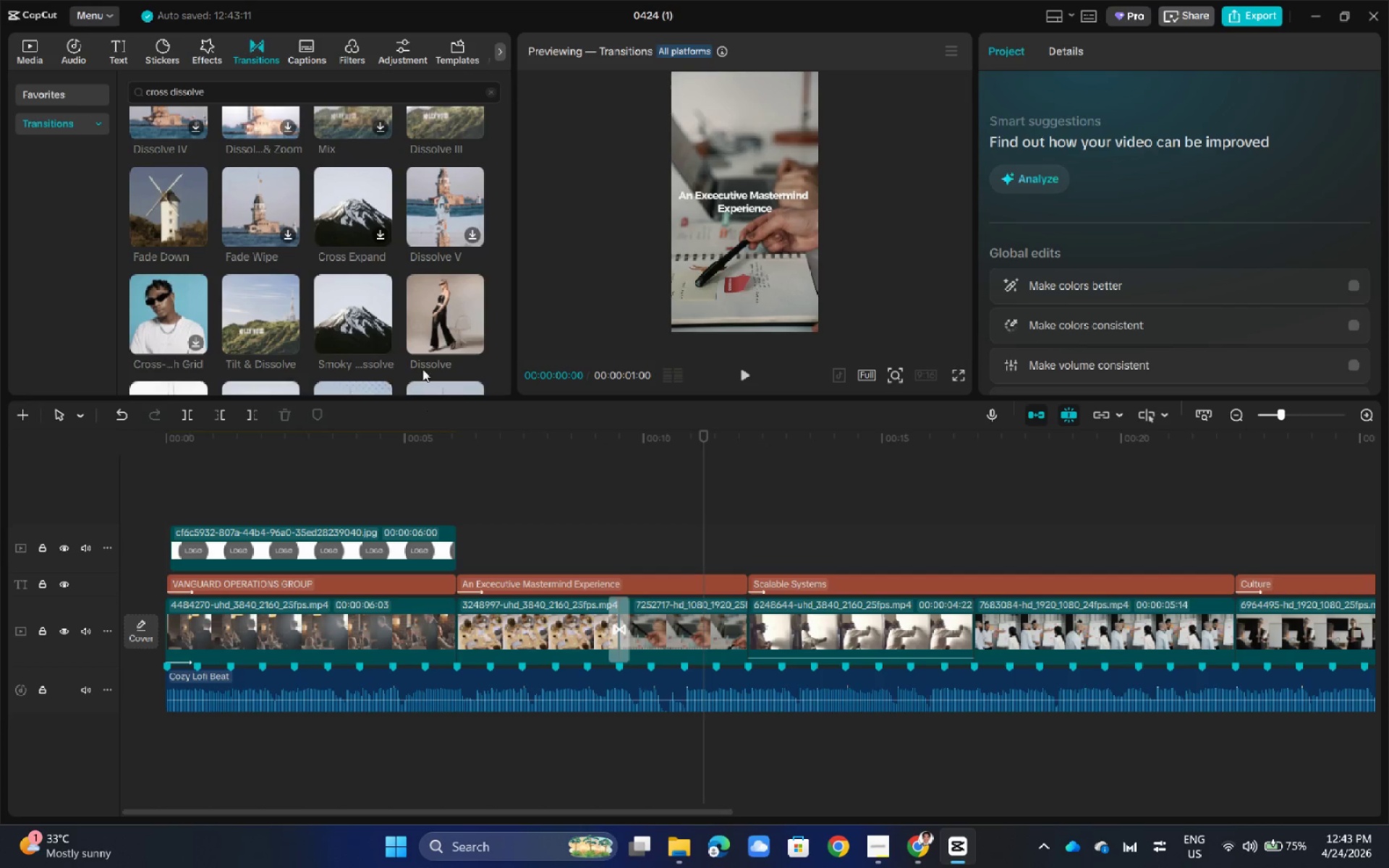 
scroll: coordinate [324, 268], scroll_direction: up, amount: 8.0
 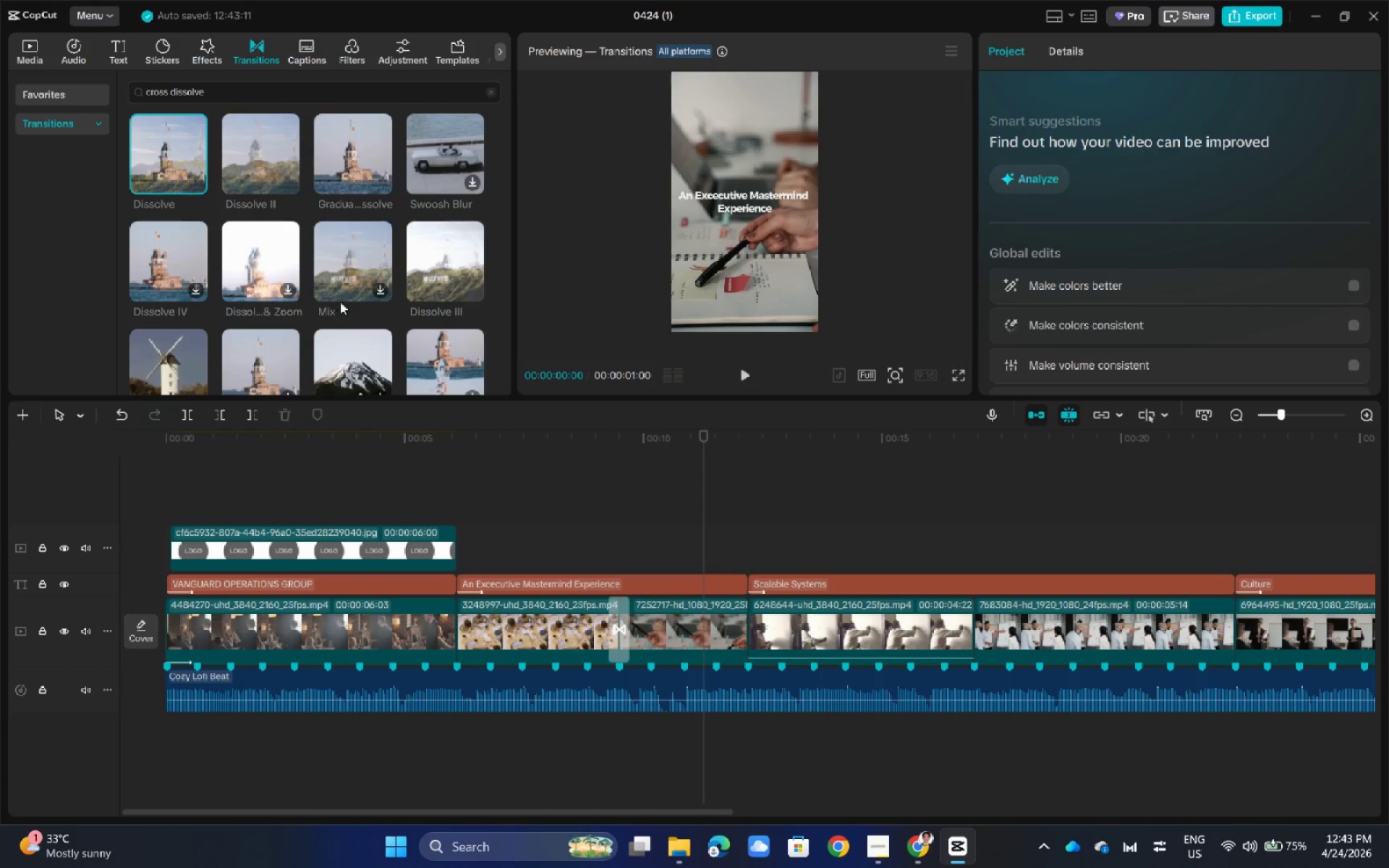 
left_click([267, 157])
 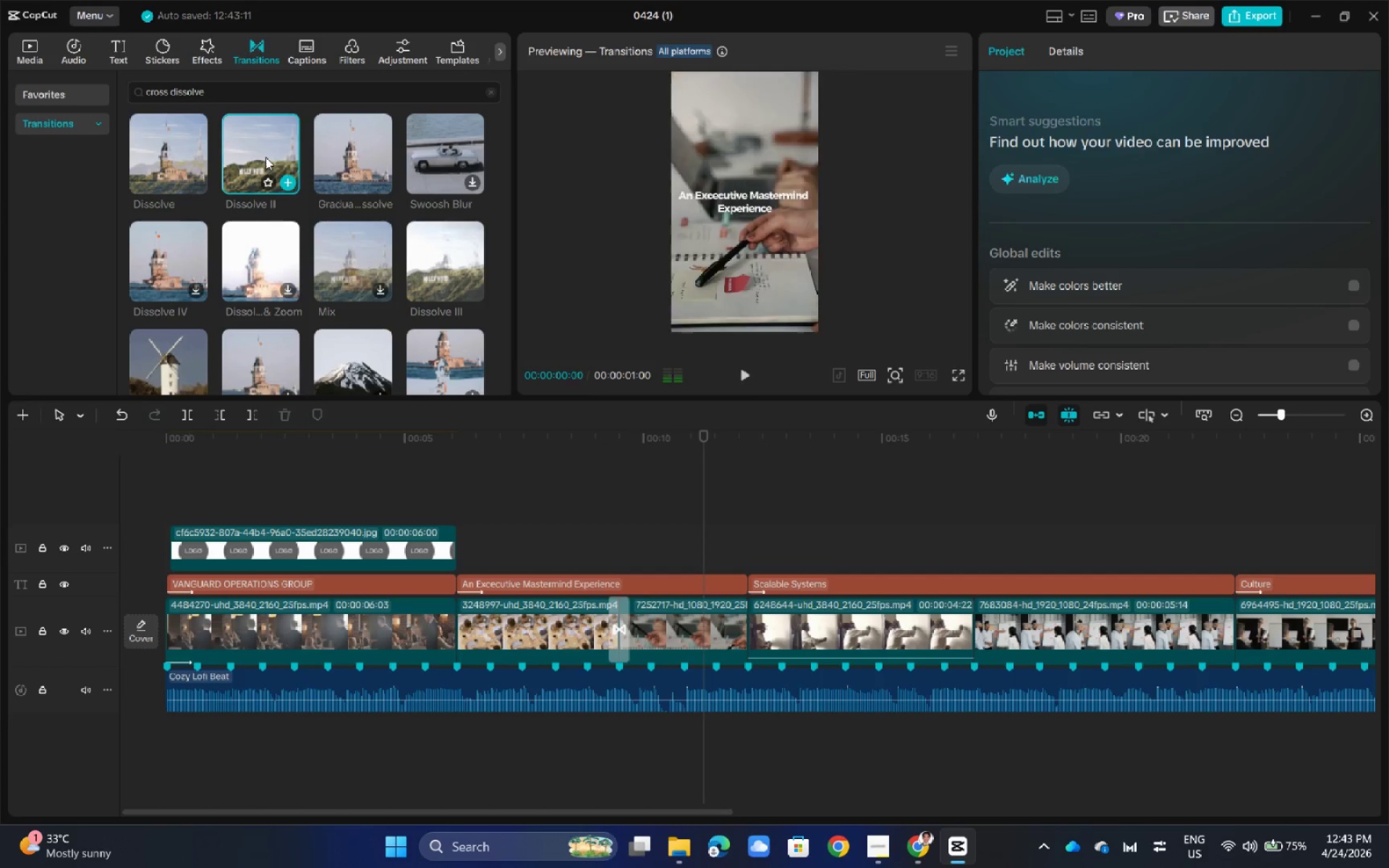 
left_click([197, 146])
 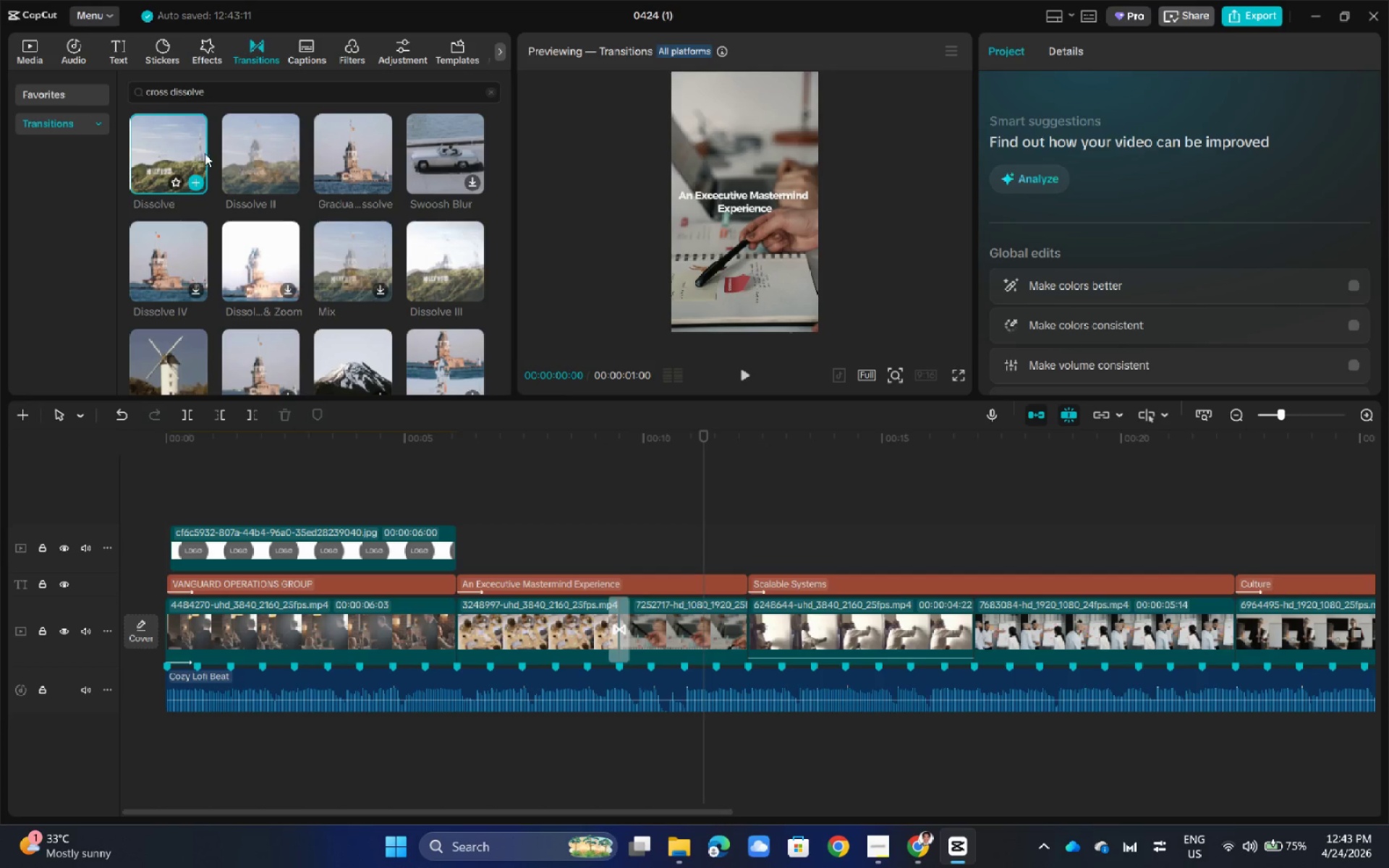 
left_click([618, 619])
 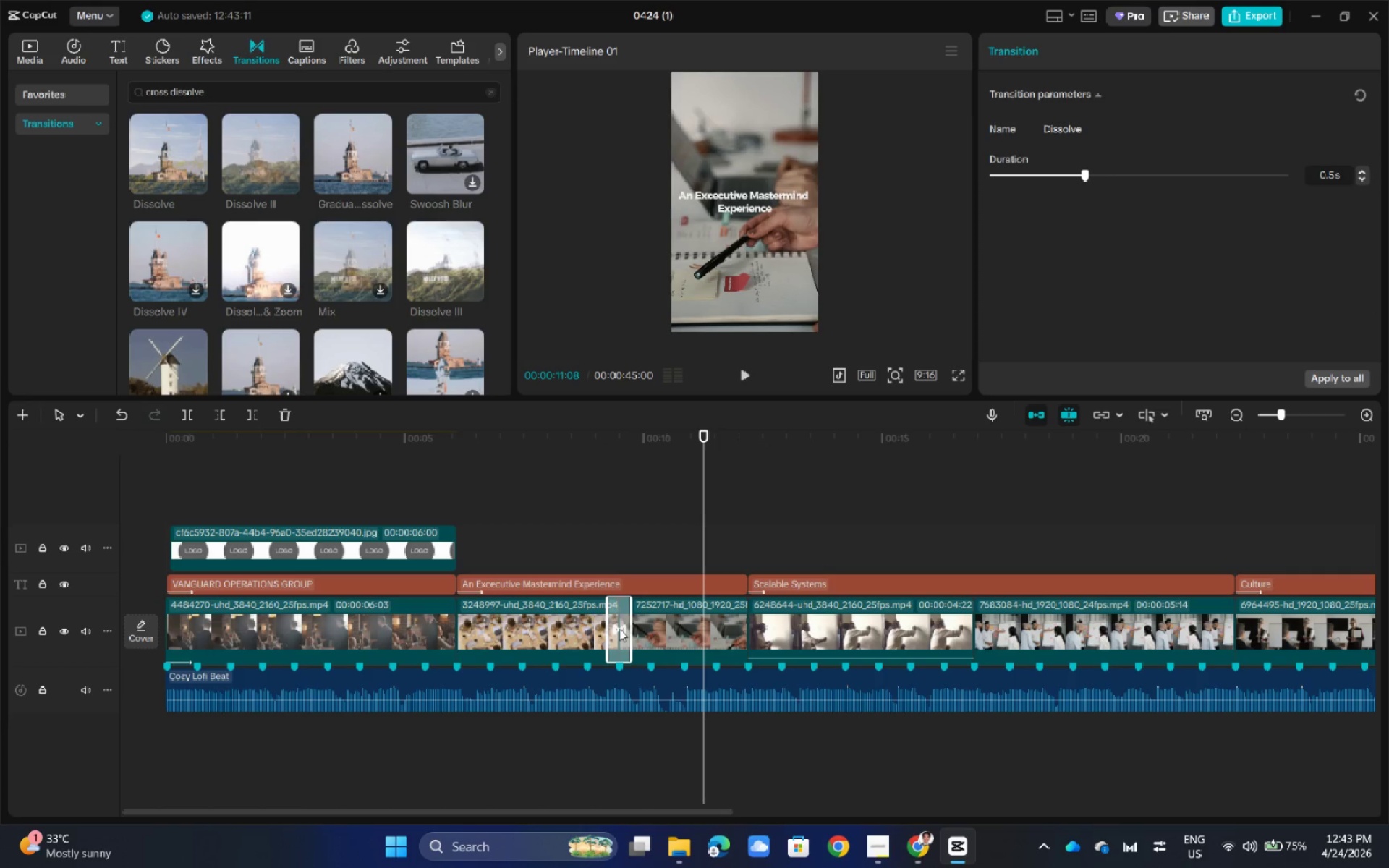 
hold_key(key=AltLeft, duration=1.58)
left_click_drag(start_coordinate=[619, 626], to_coordinate=[460, 621])
 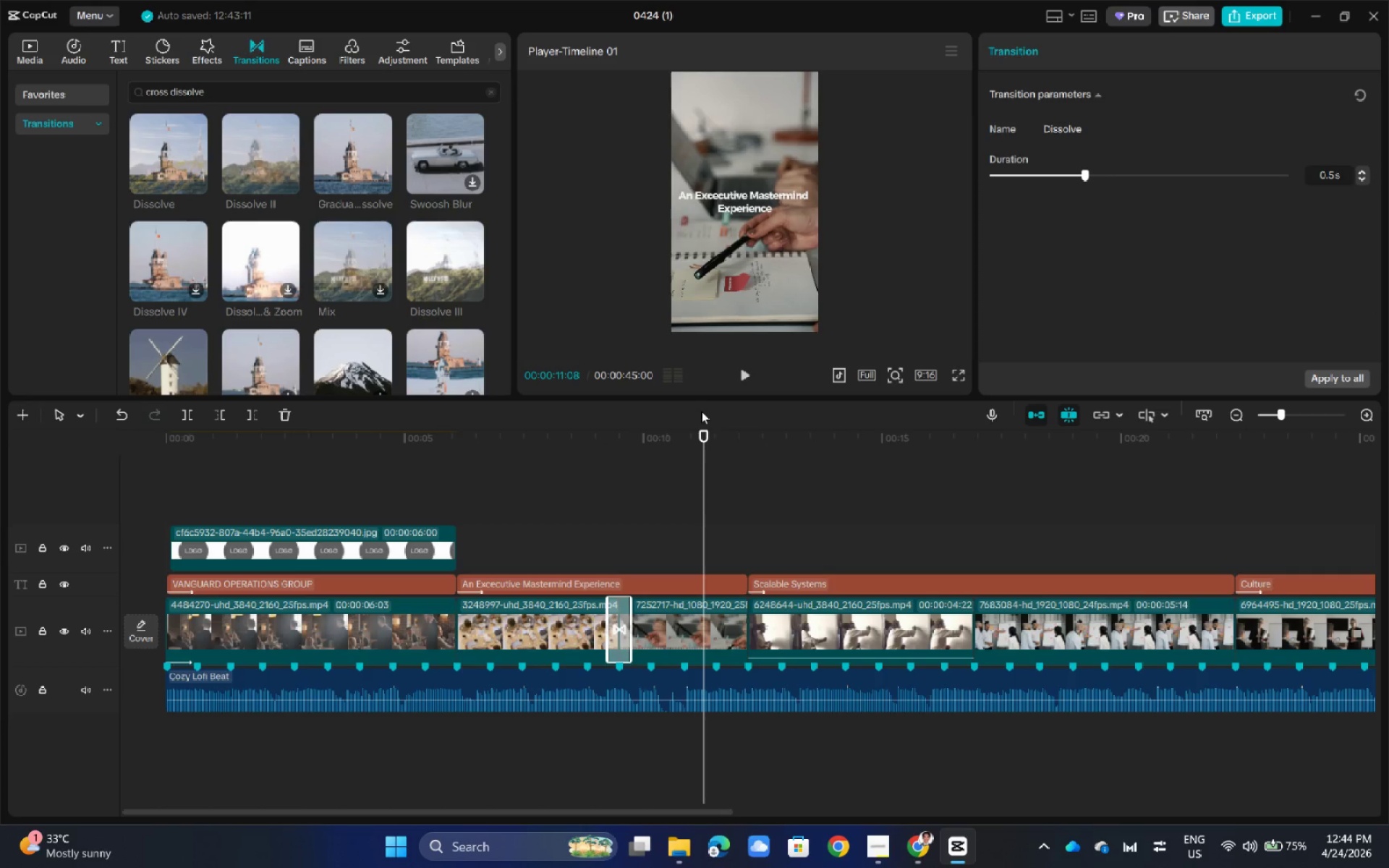 
left_click_drag(start_coordinate=[701, 429], to_coordinate=[370, 464])
 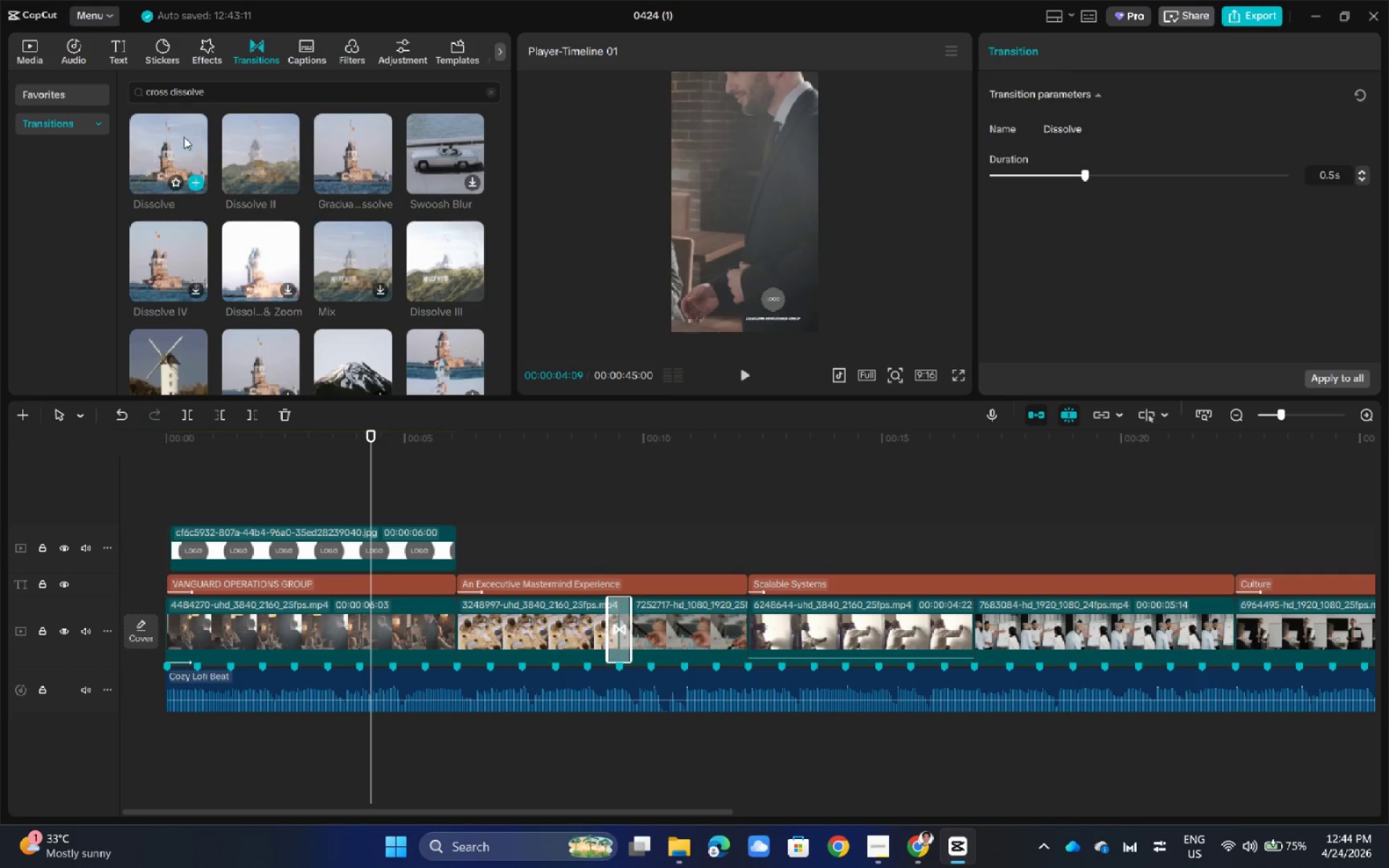 
left_click_drag(start_coordinate=[171, 134], to_coordinate=[450, 635])
 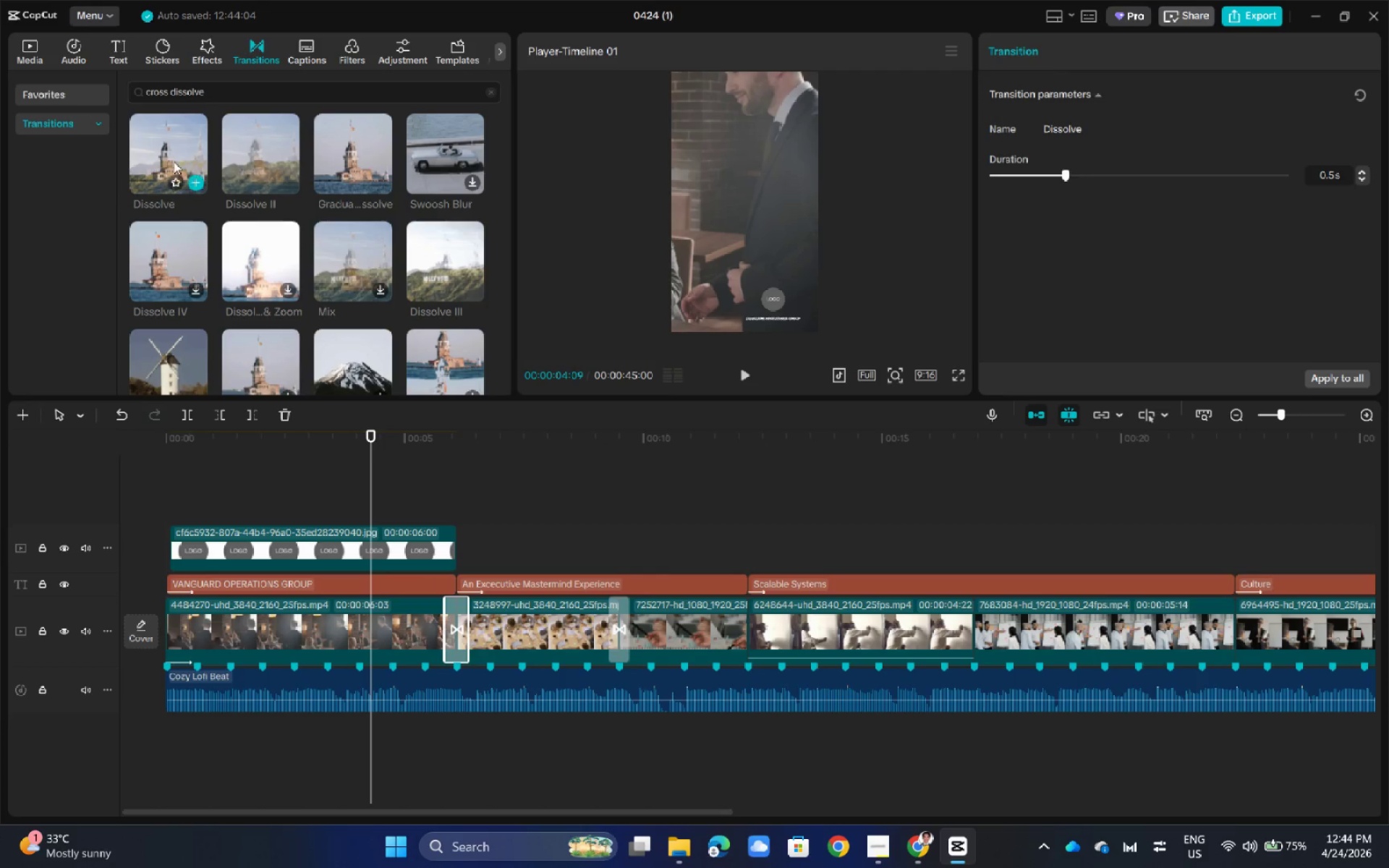 
left_click_drag(start_coordinate=[177, 153], to_coordinate=[741, 643])
 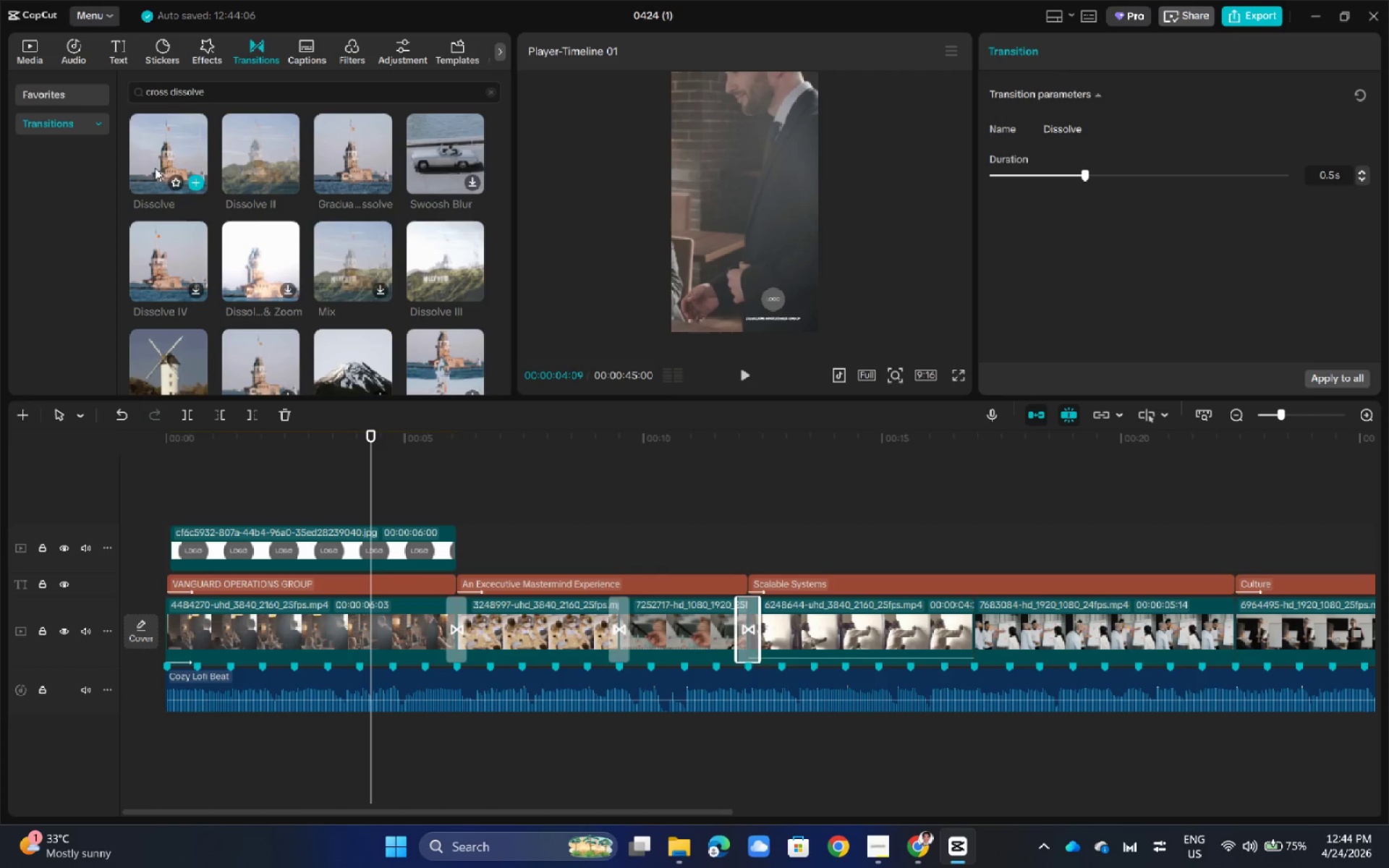 
left_click_drag(start_coordinate=[163, 151], to_coordinate=[964, 633])
 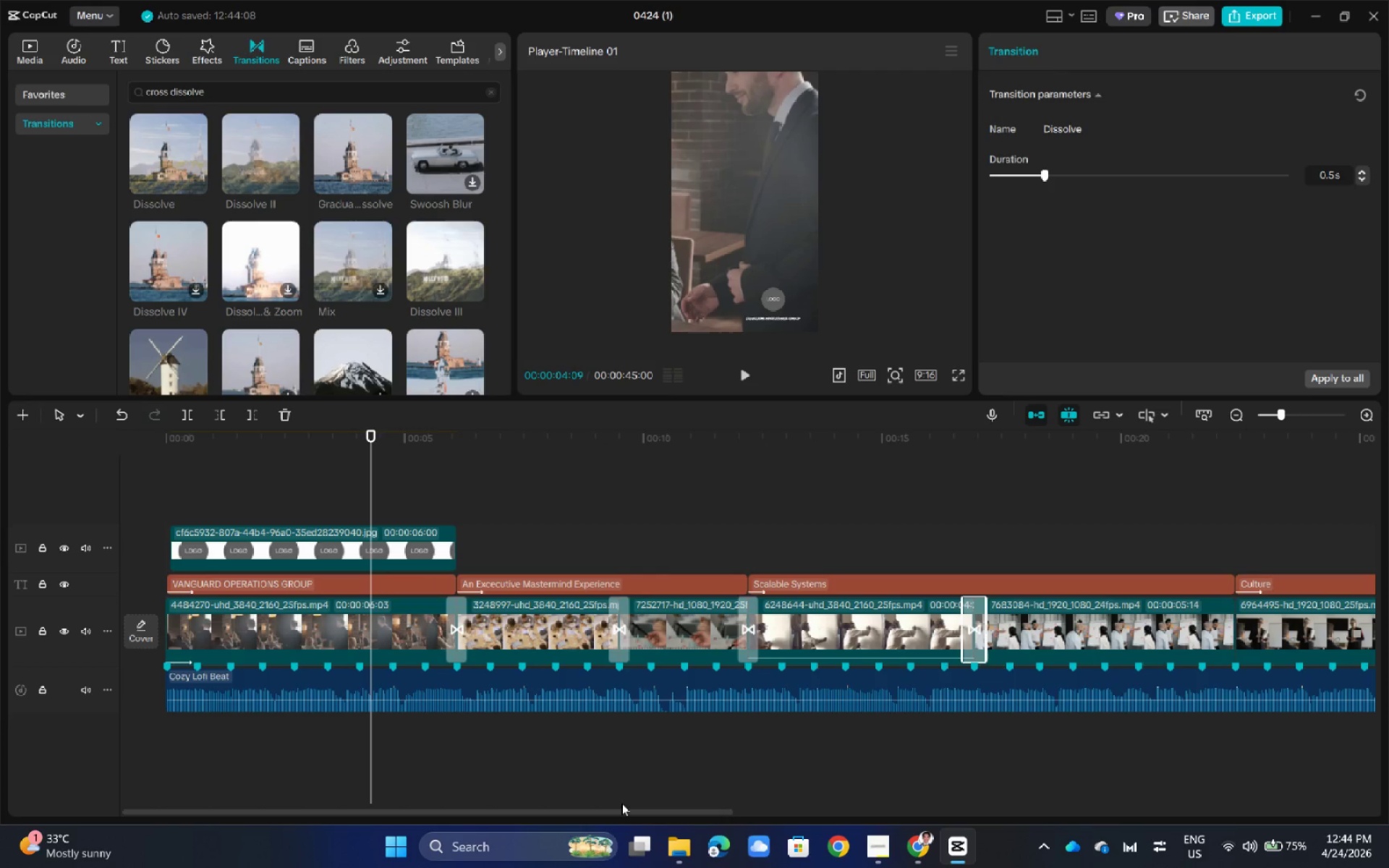 
left_click_drag(start_coordinate=[621, 811], to_coordinate=[880, 808])
 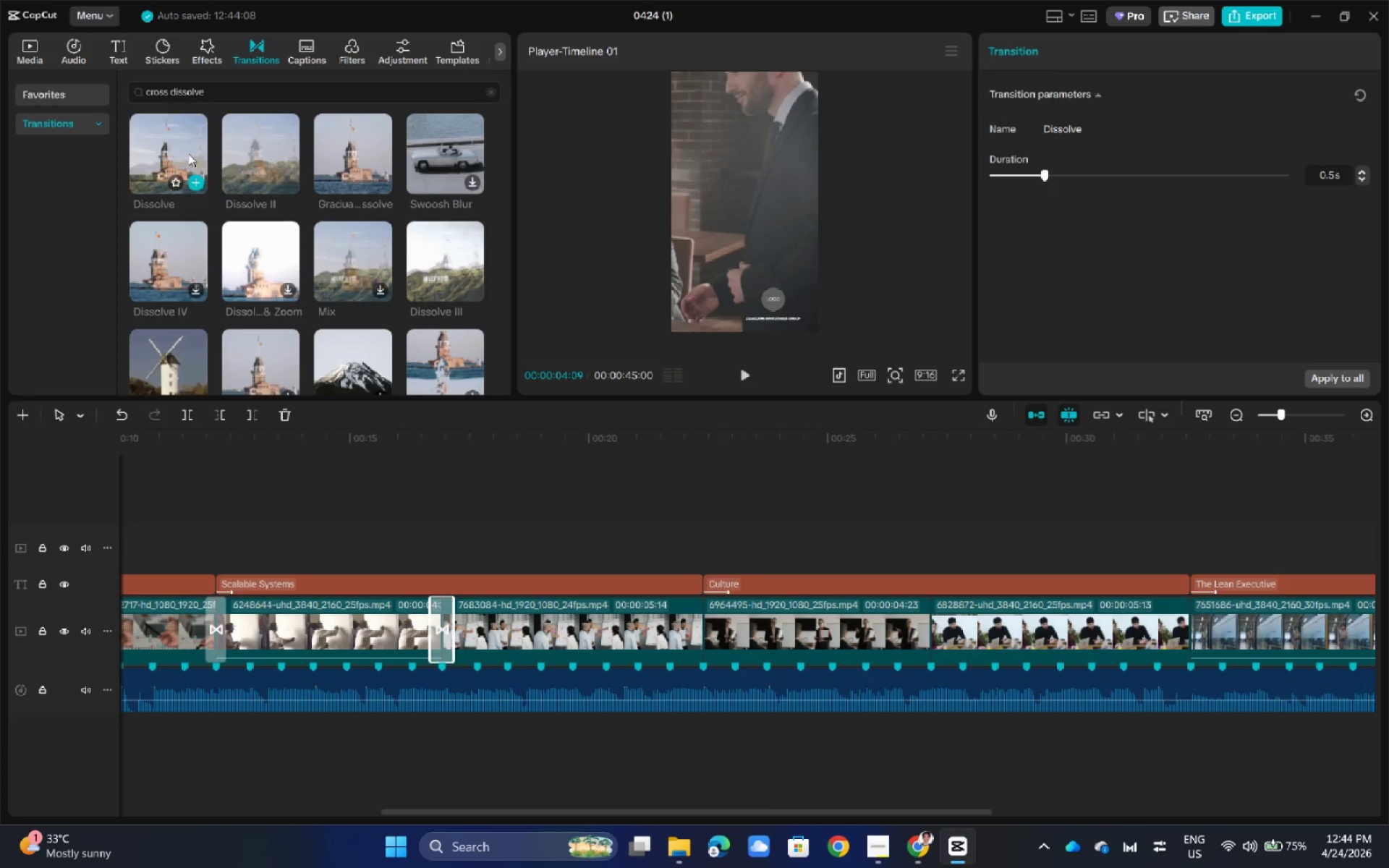 
left_click_drag(start_coordinate=[179, 150], to_coordinate=[700, 639])
 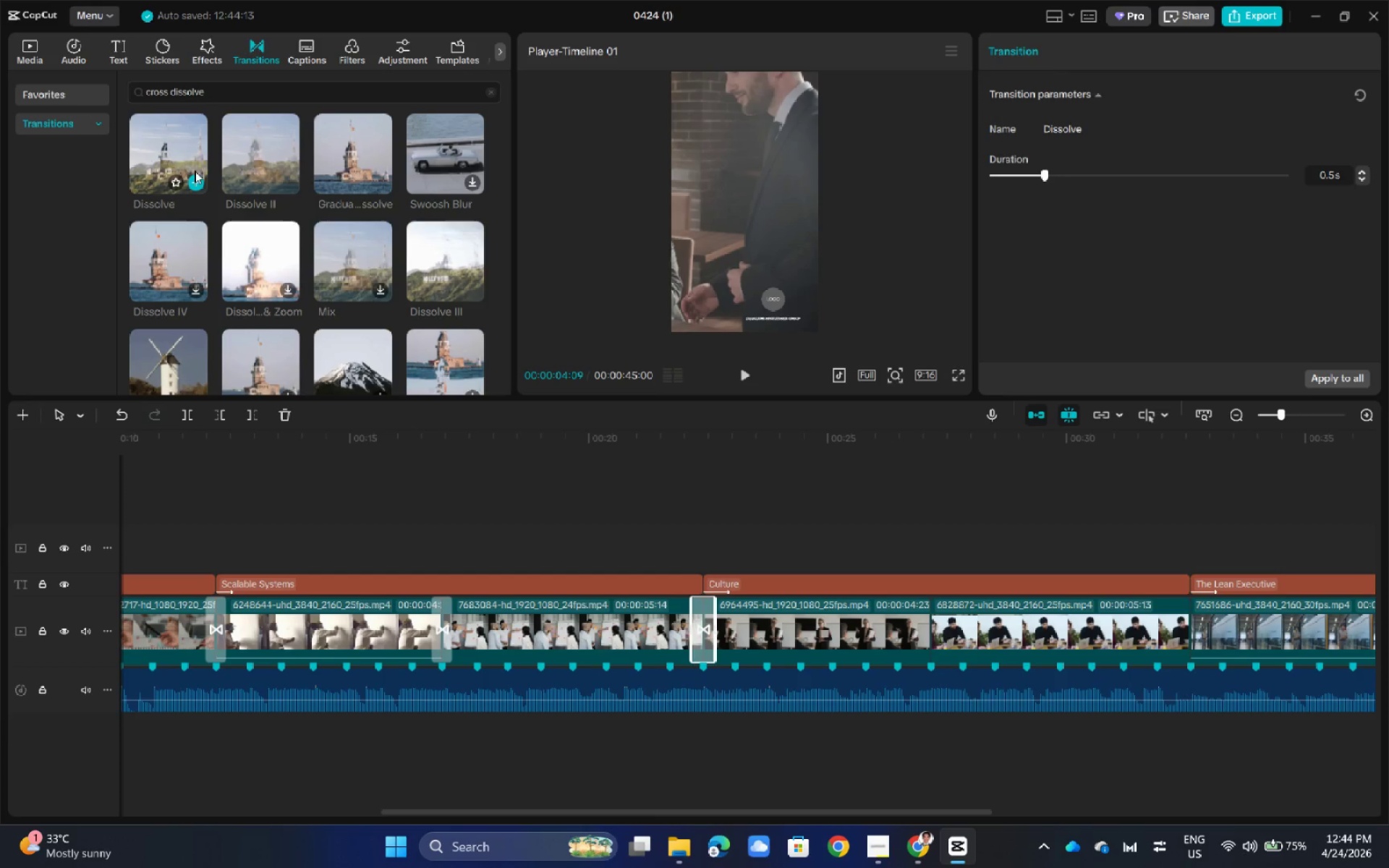 
left_click_drag(start_coordinate=[192, 159], to_coordinate=[924, 639])
 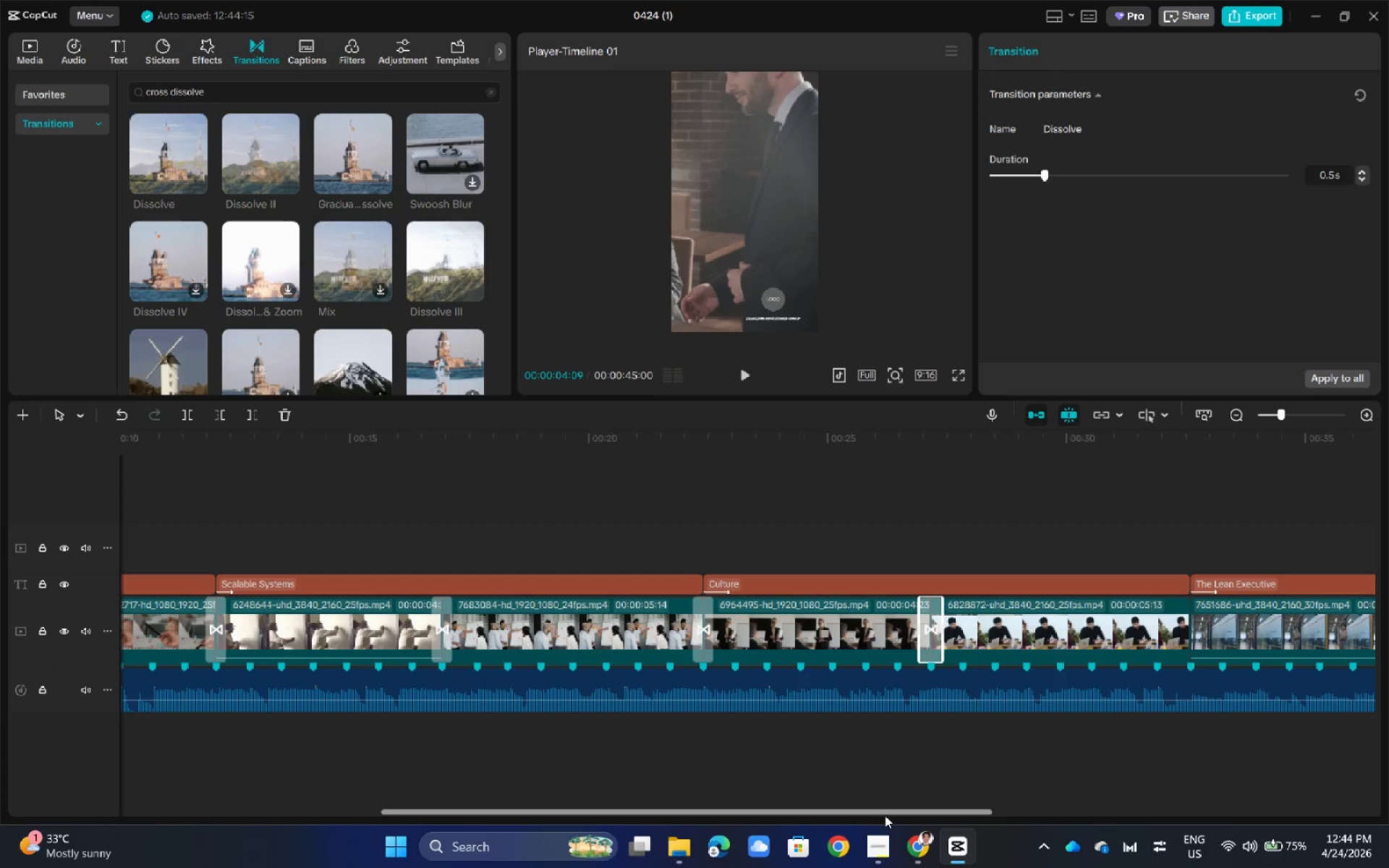 
left_click_drag(start_coordinate=[885, 814], to_coordinate=[1178, 814])
 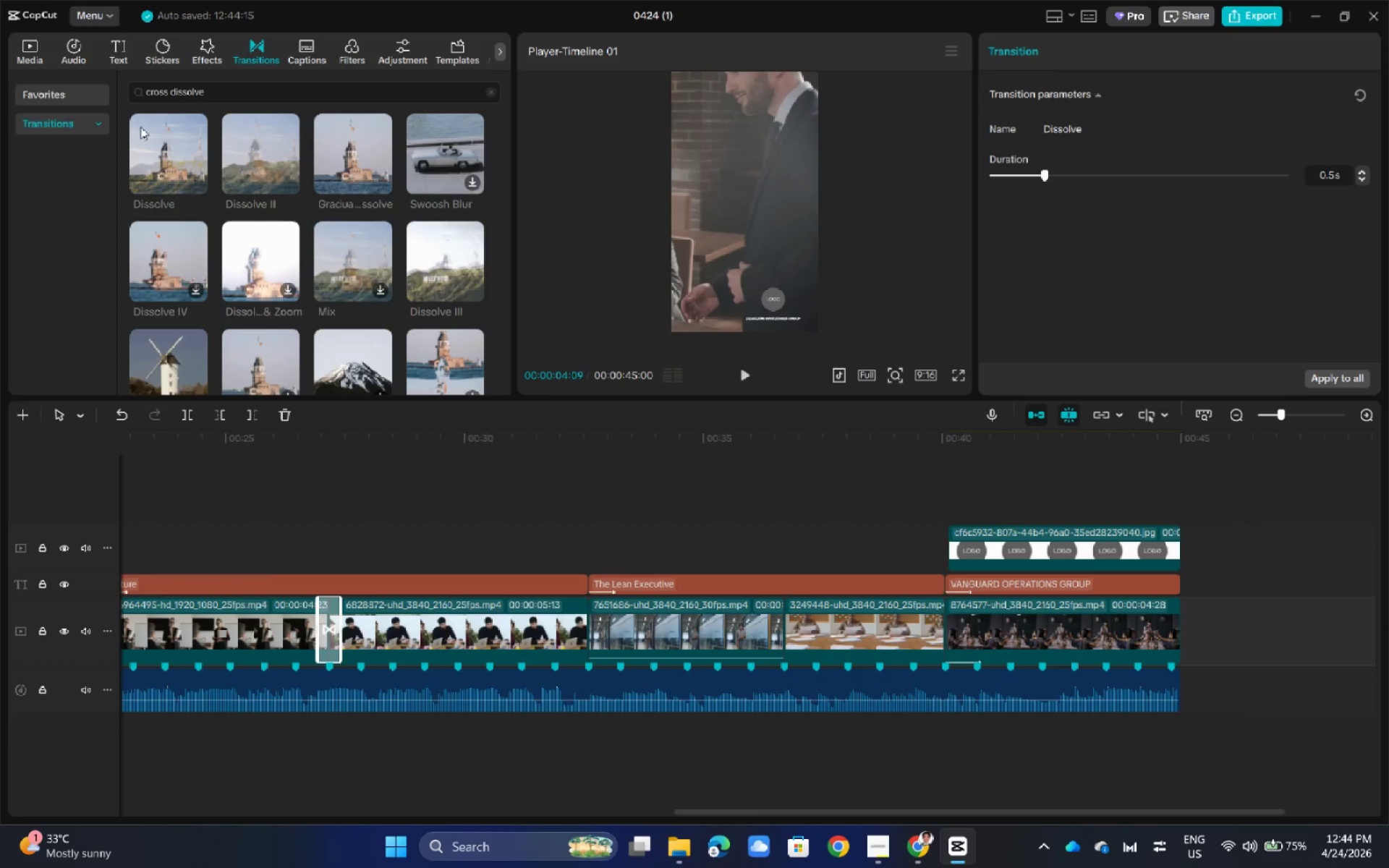 
left_click_drag(start_coordinate=[169, 145], to_coordinate=[579, 636])
 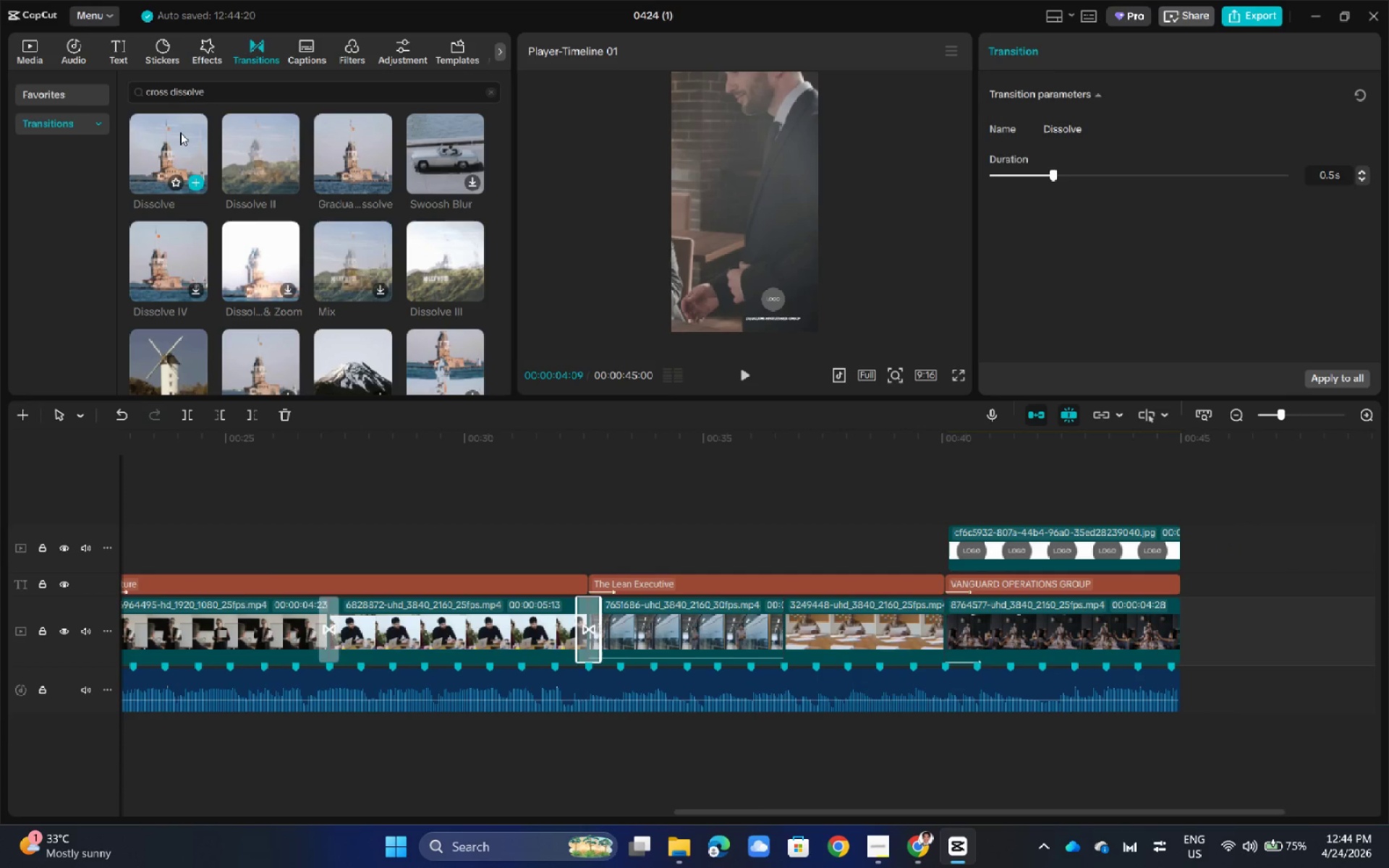 
left_click_drag(start_coordinate=[180, 132], to_coordinate=[774, 632])
 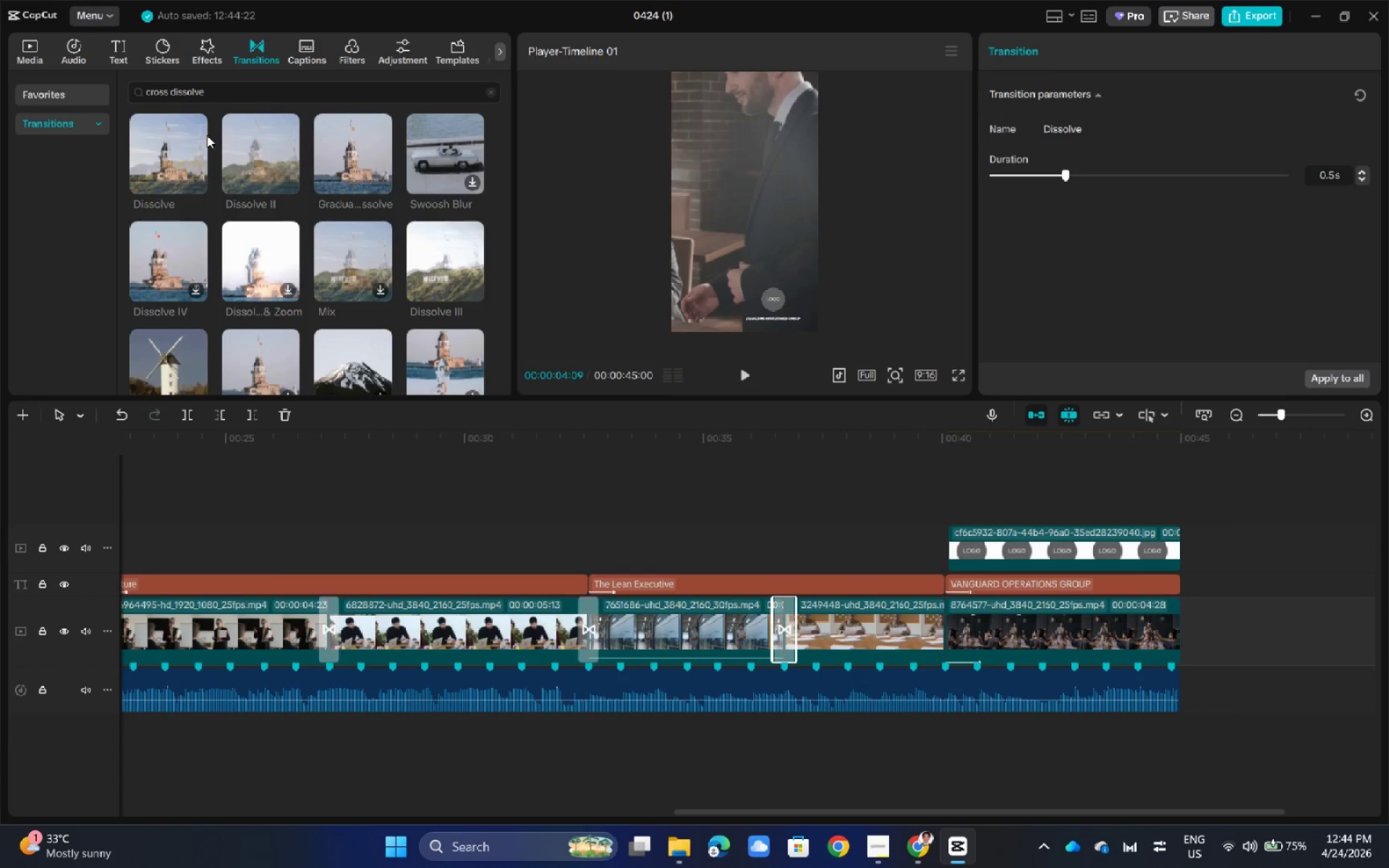 
left_click_drag(start_coordinate=[188, 142], to_coordinate=[932, 631])
 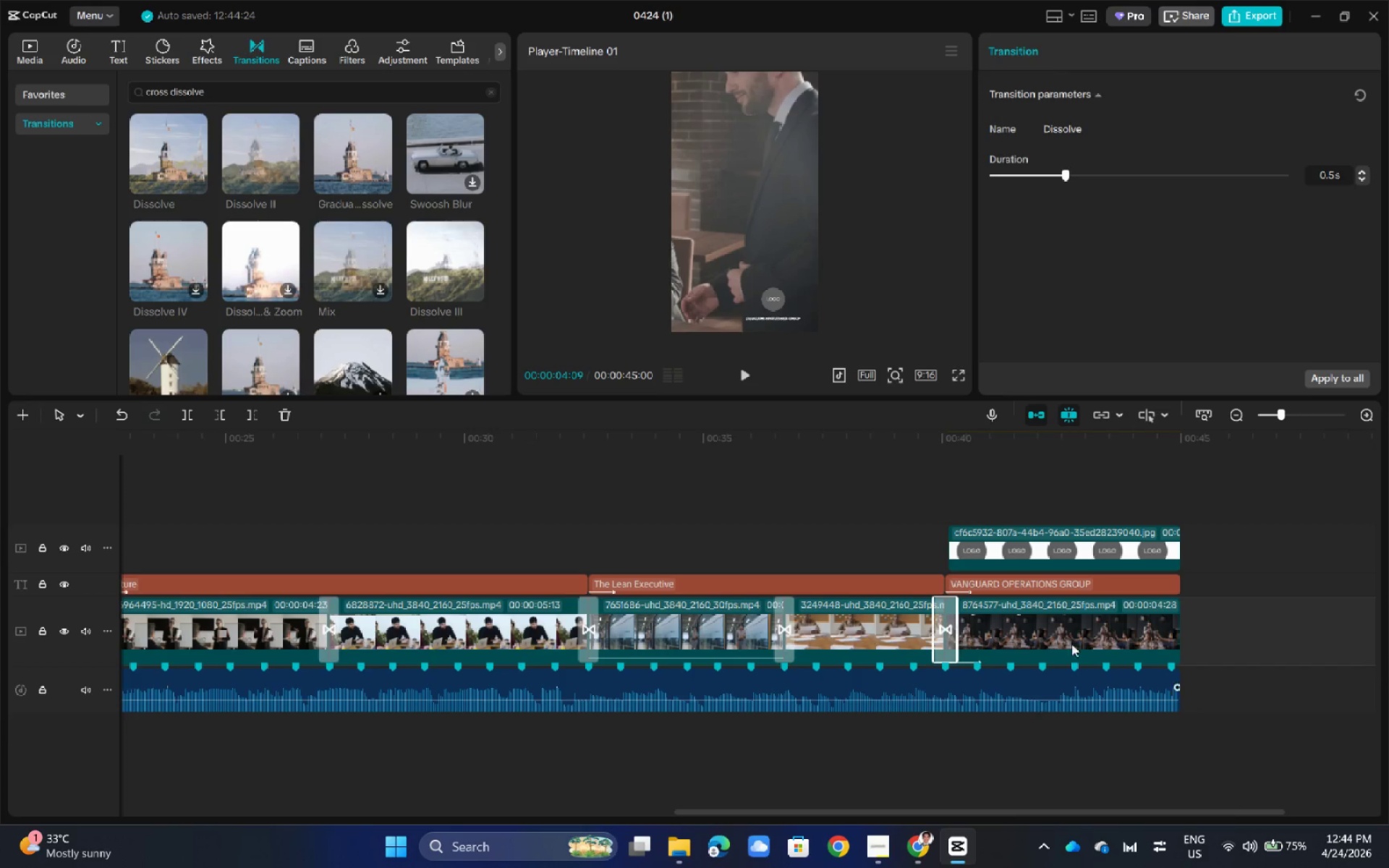 
left_click([1079, 626])
 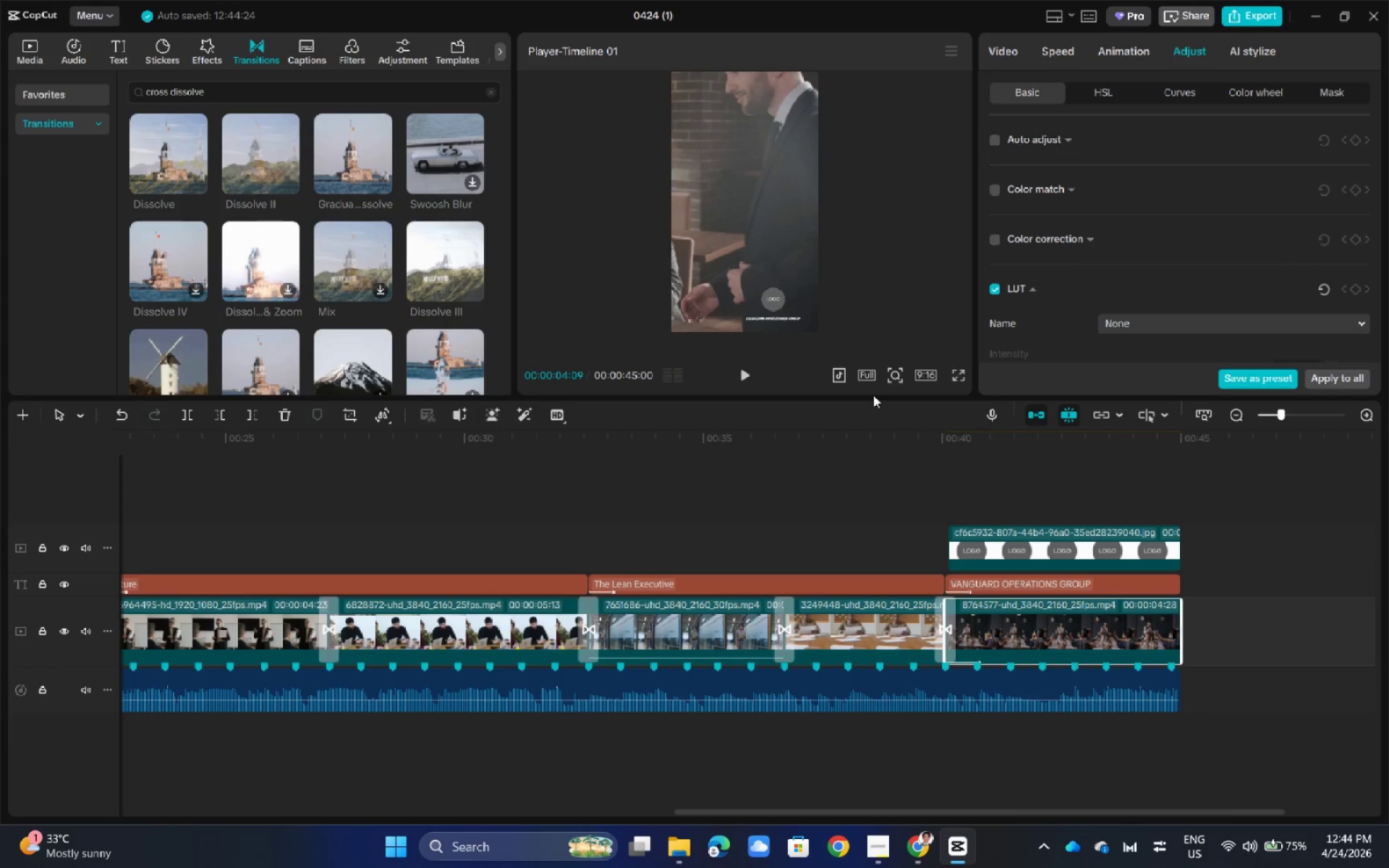 
double_click([1043, 464])
 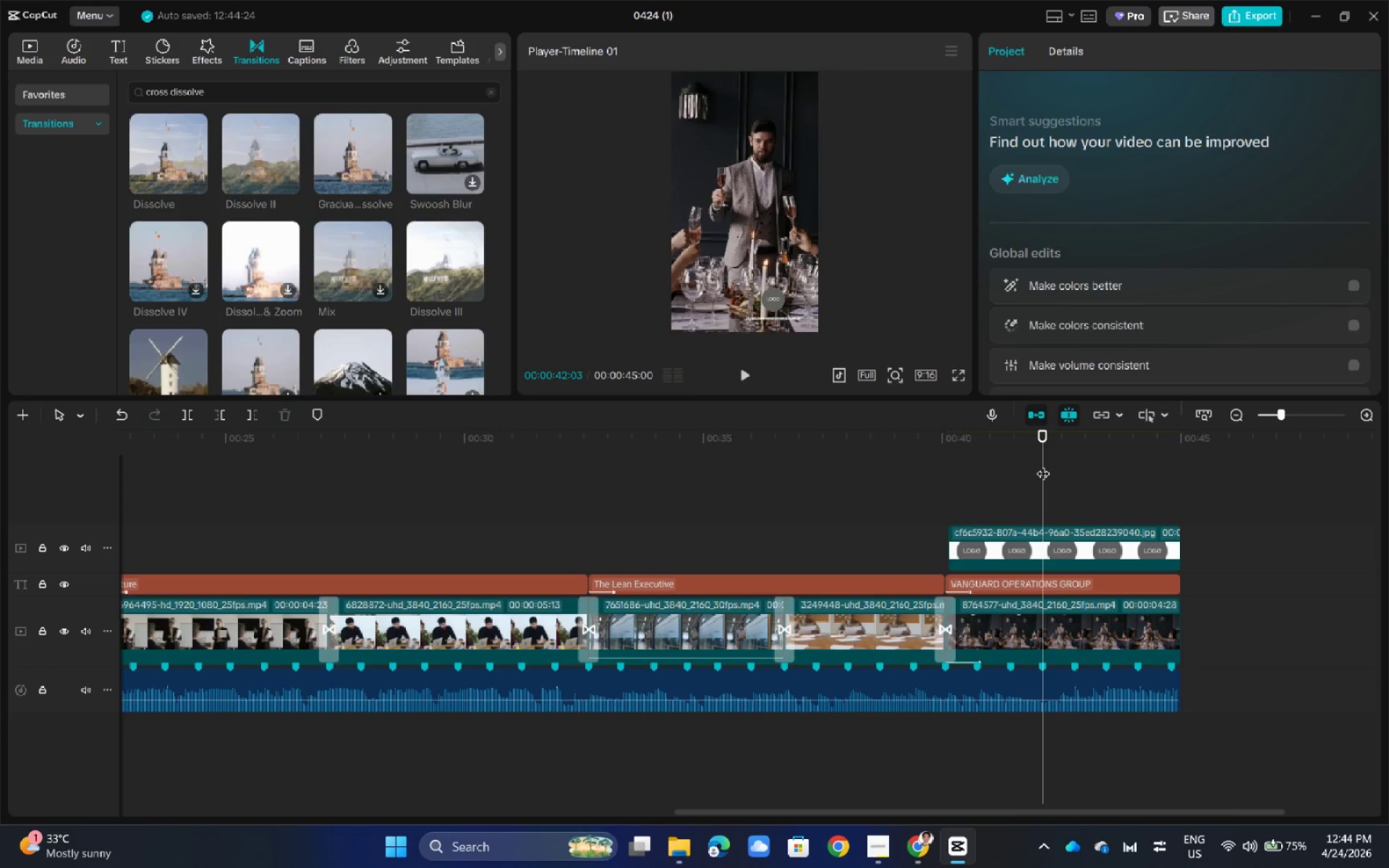 
key(Space)
 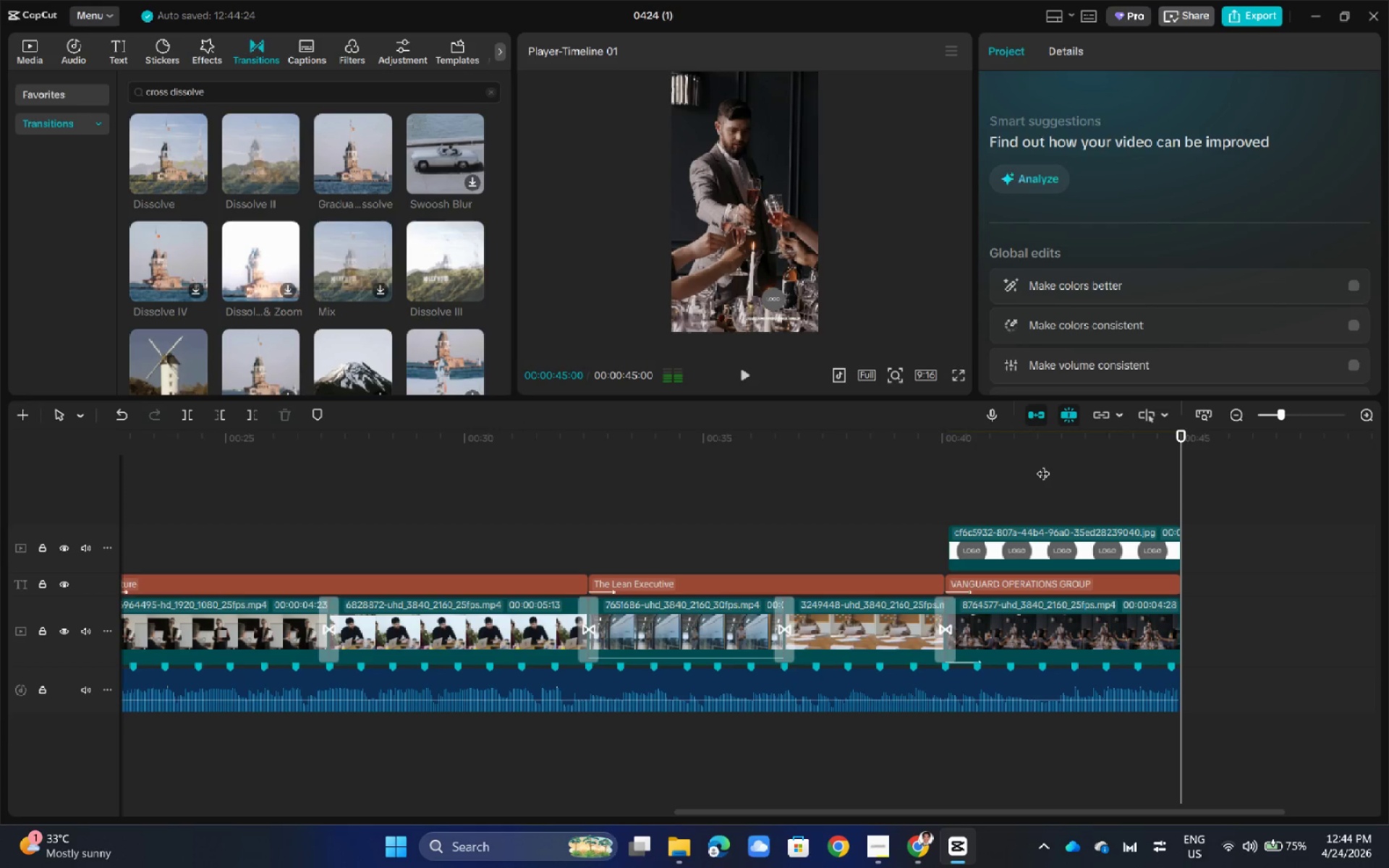 
left_click_drag(start_coordinate=[1185, 433], to_coordinate=[951, 454])
 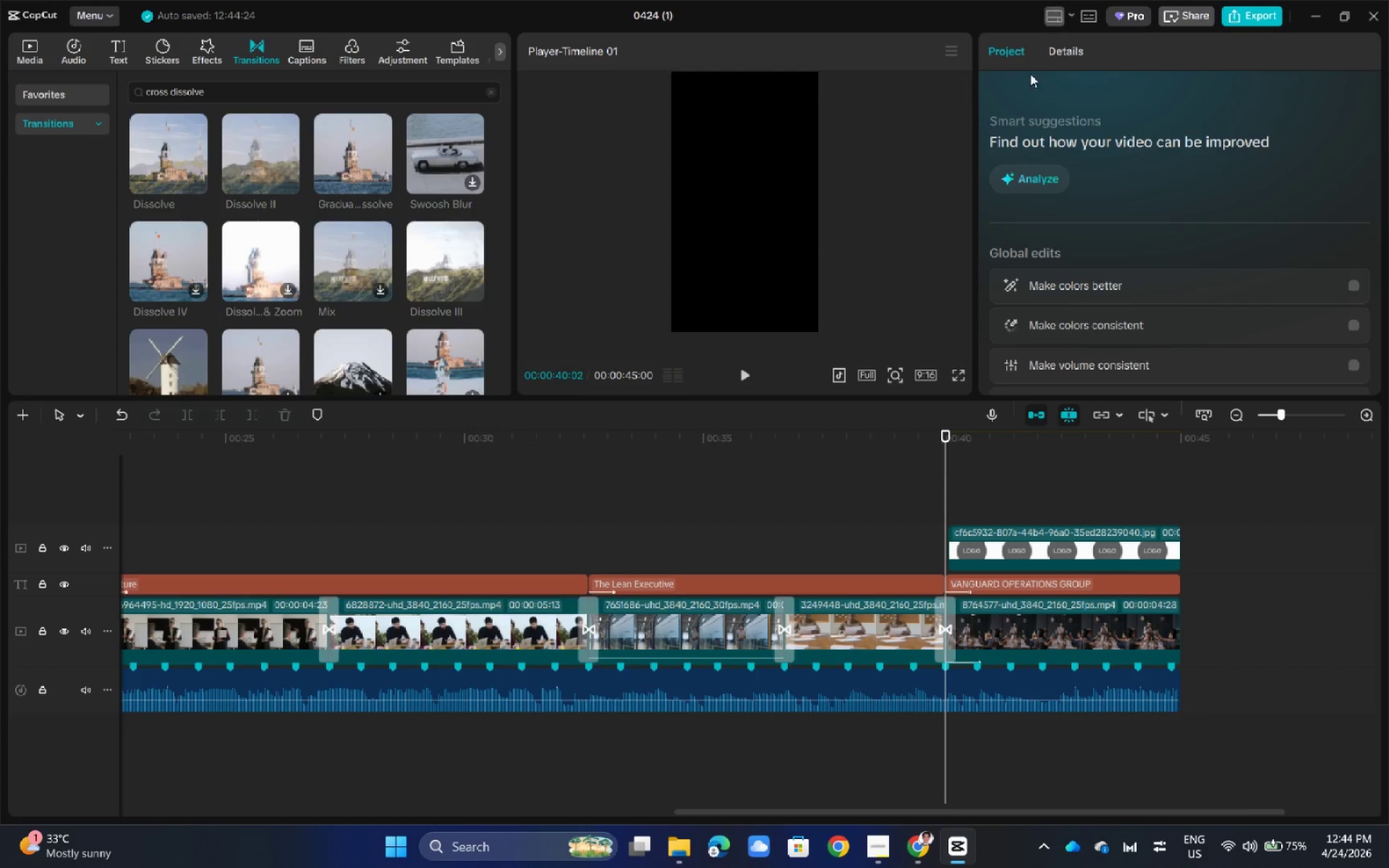 
scroll: coordinate [819, 271], scroll_direction: up, amount: 5.0
 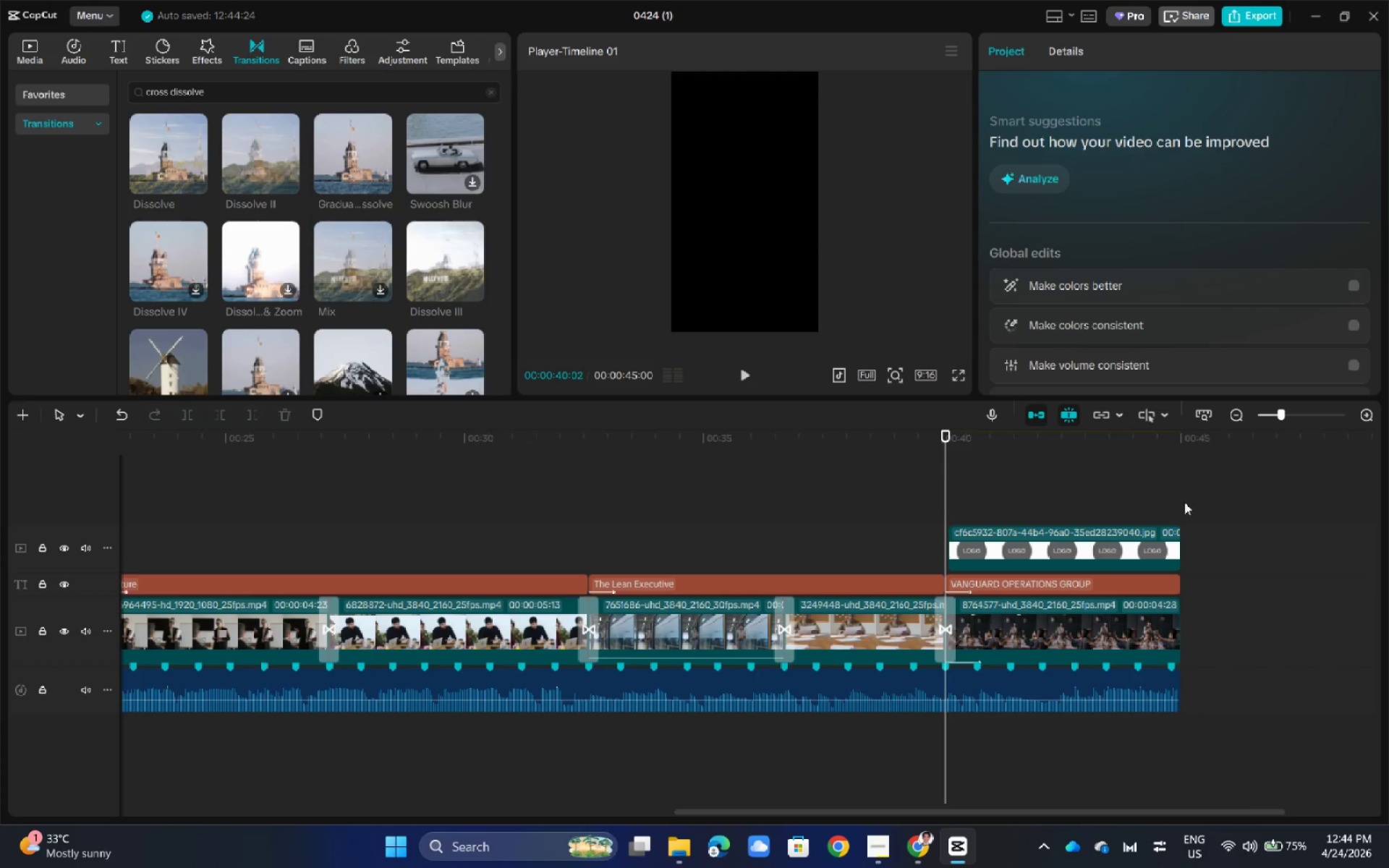 
left_click([1116, 616])
 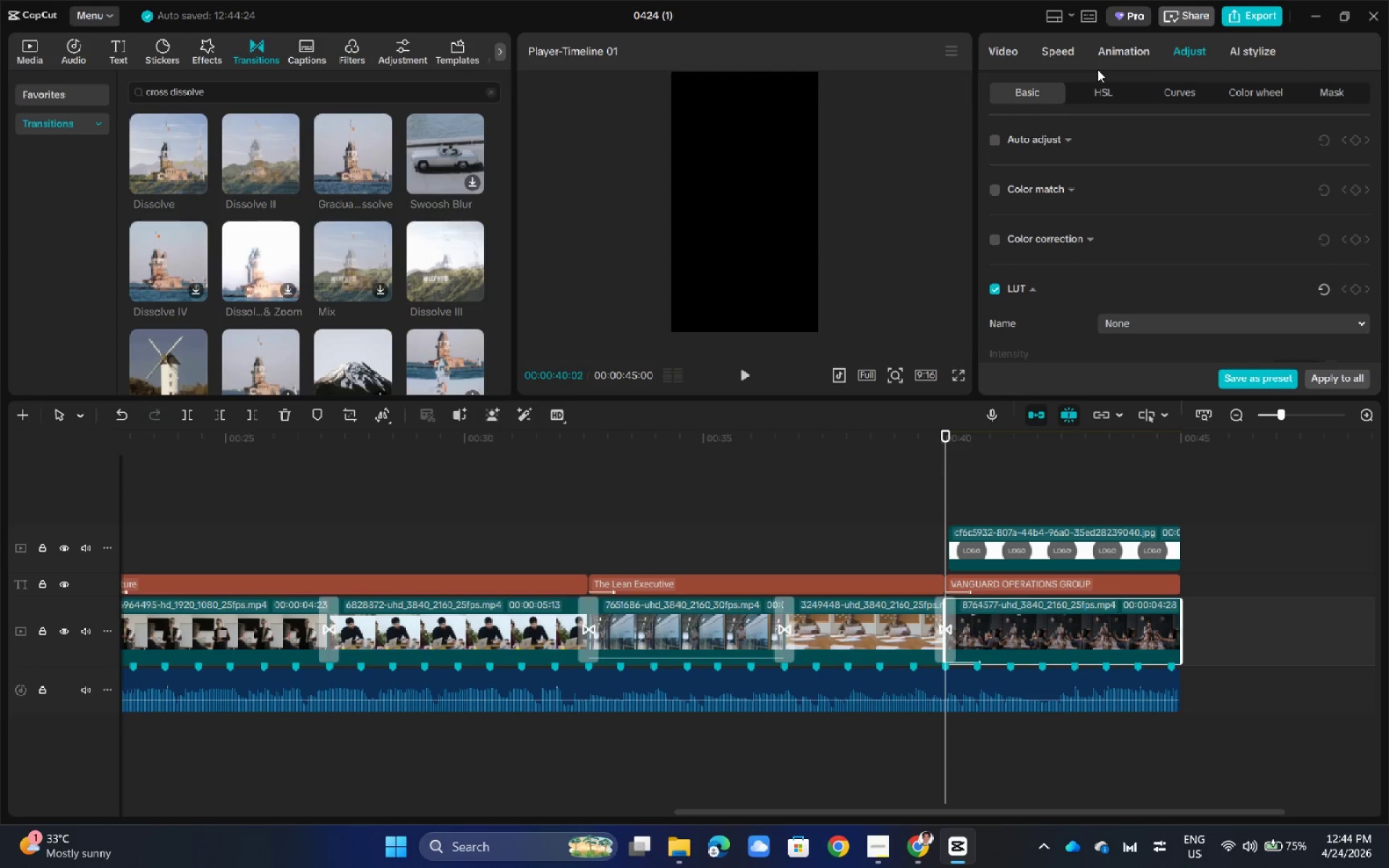 
left_click([1080, 57])
 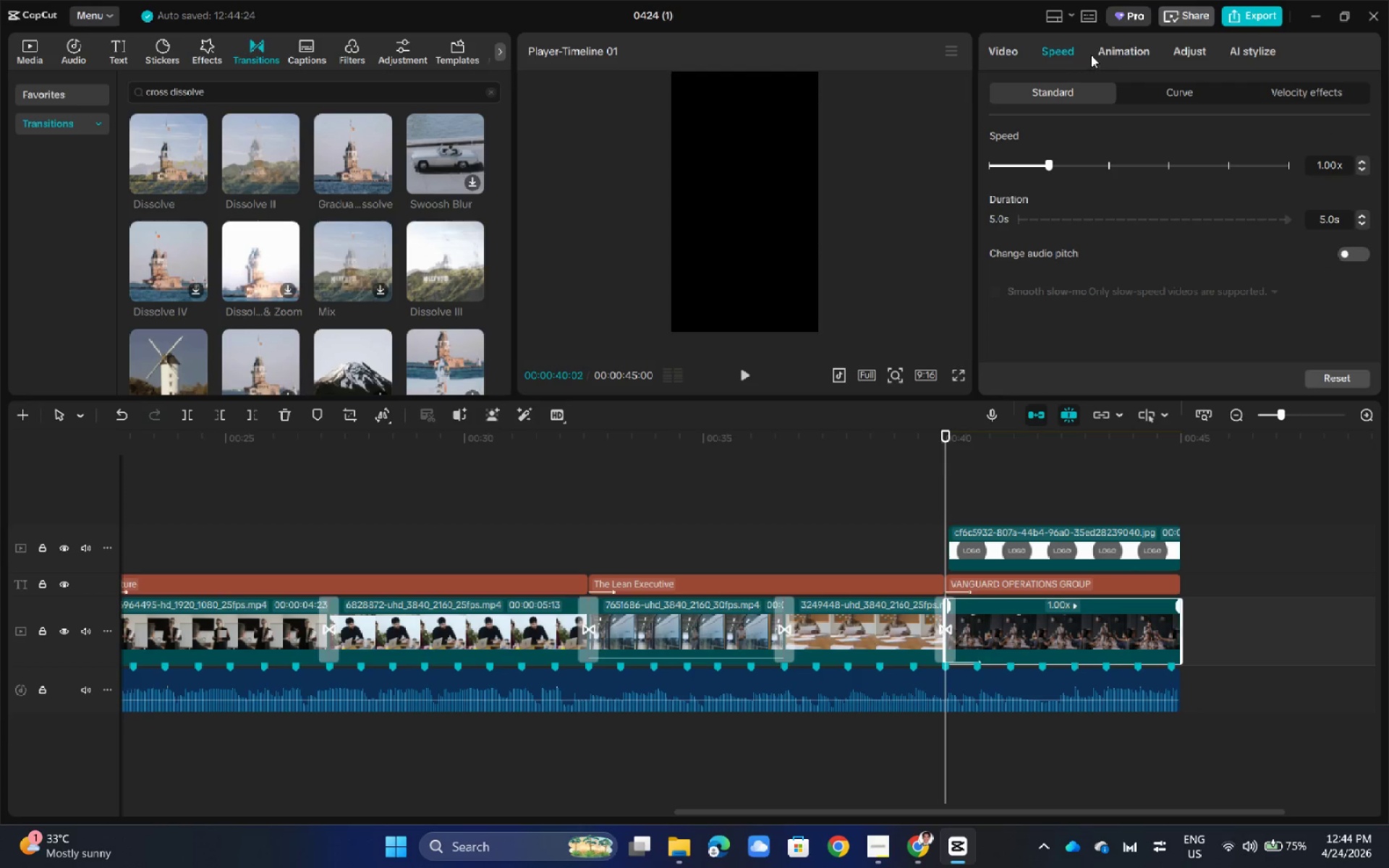 
left_click([1117, 53])
 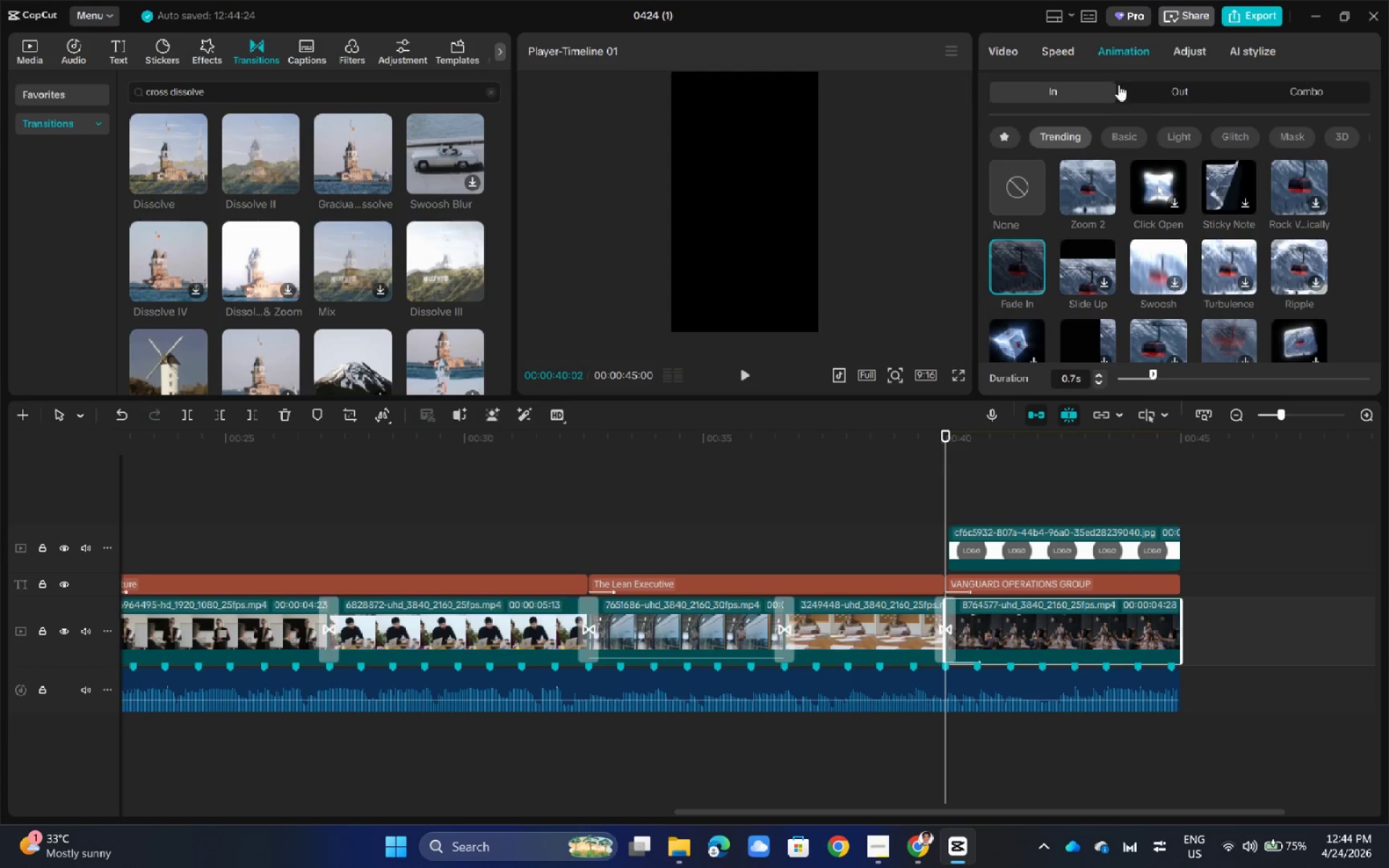 
left_click([1148, 90])
 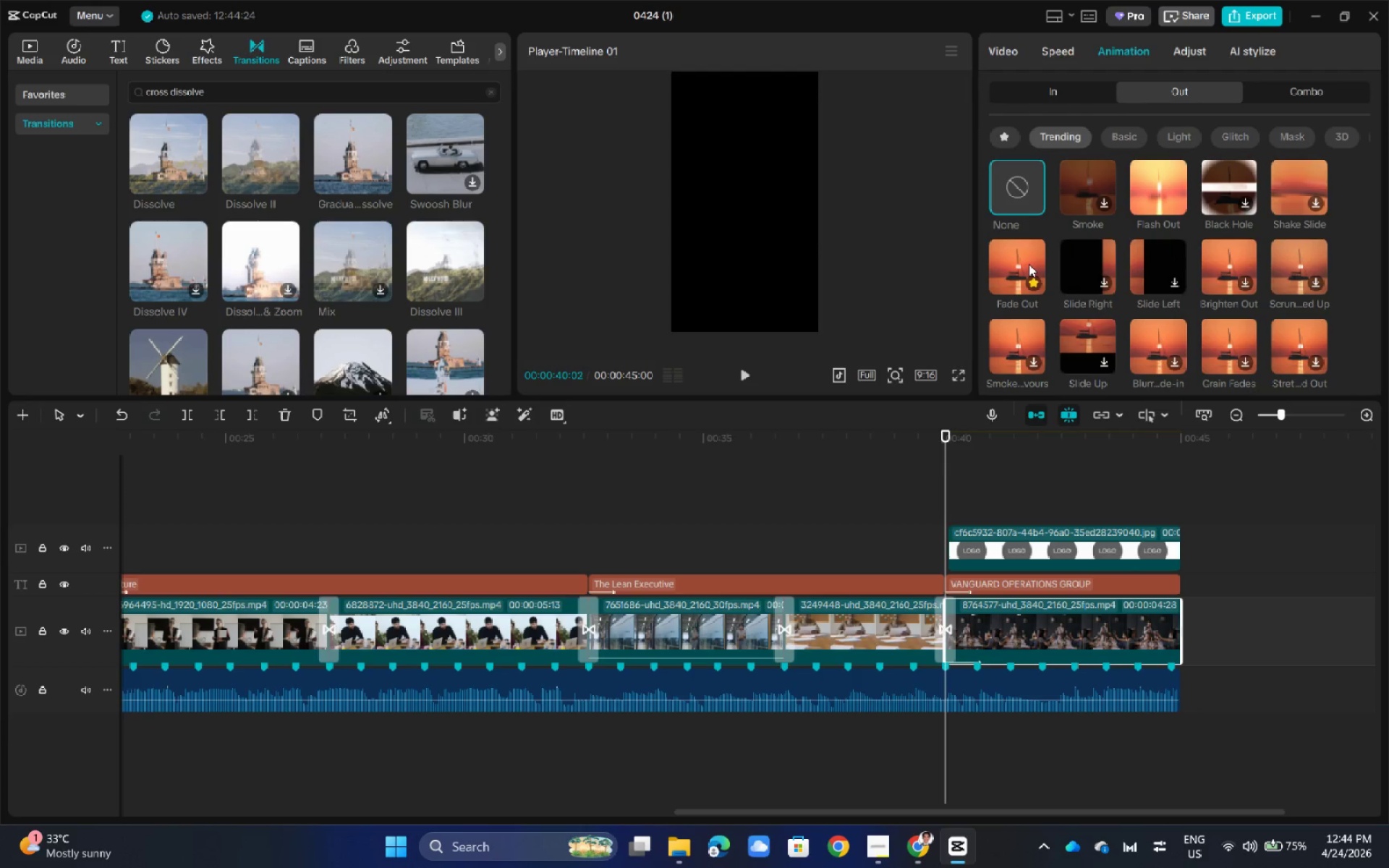 
left_click([1028, 263])
 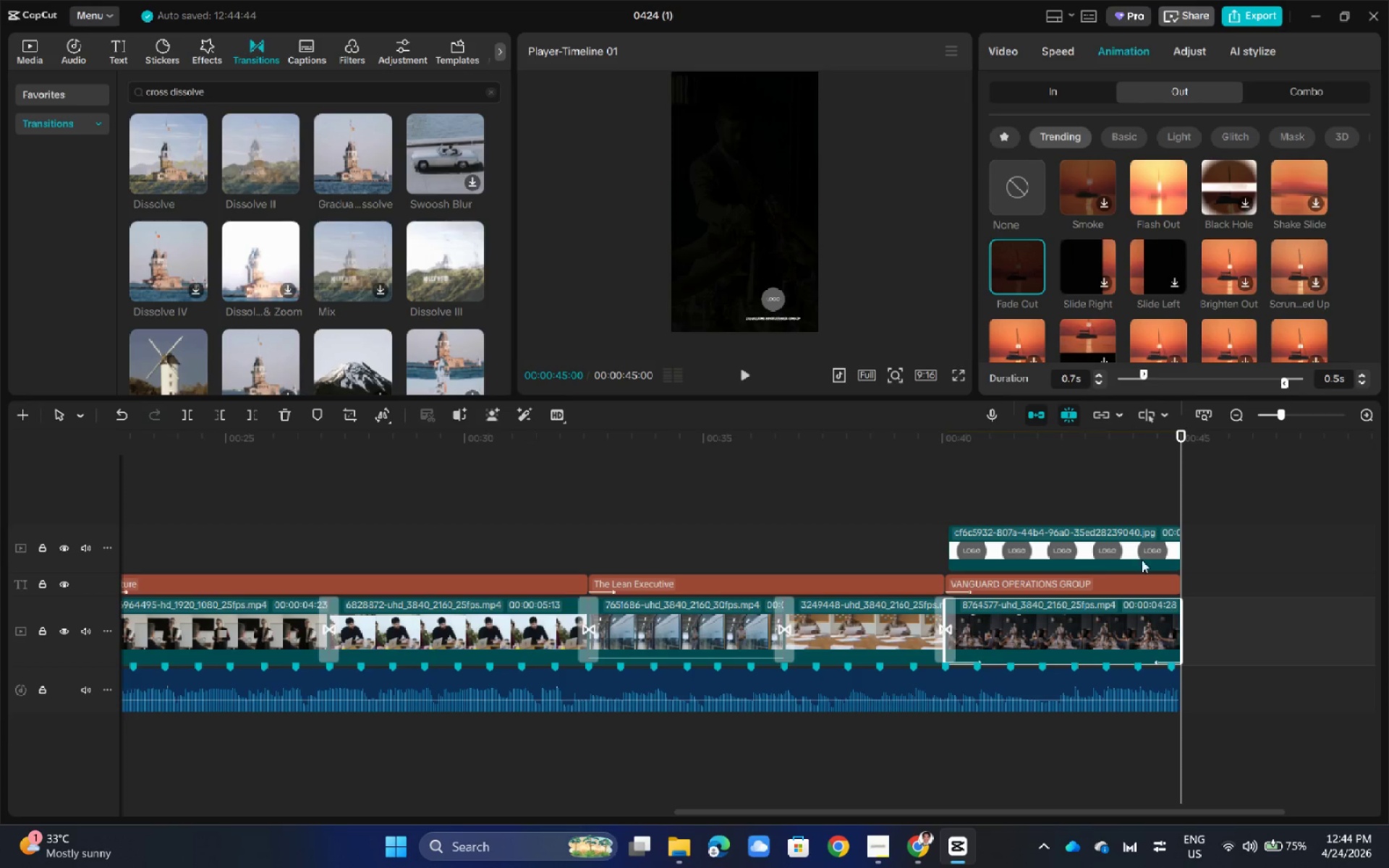 
left_click([1139, 675])
 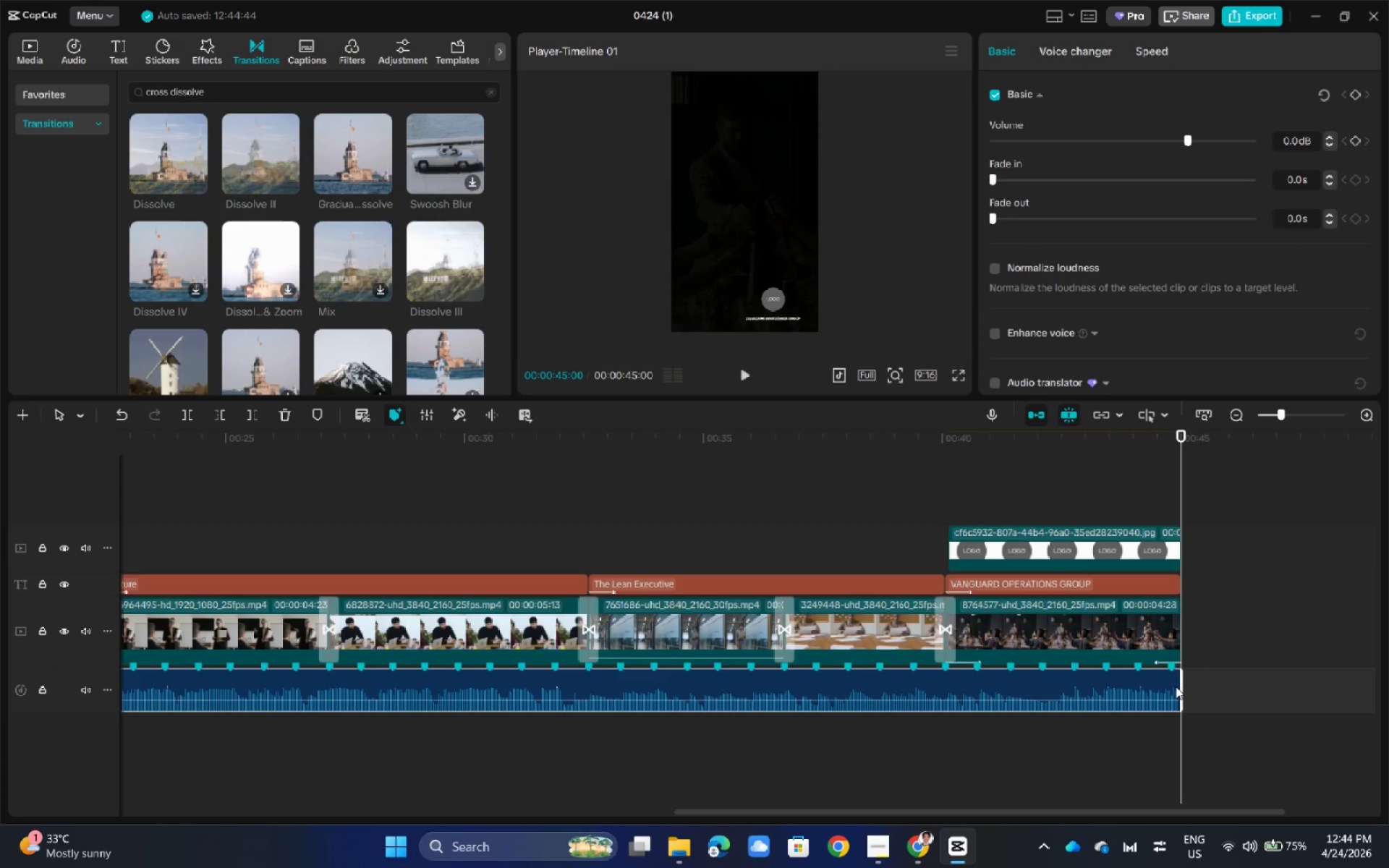 
left_click_drag(start_coordinate=[1173, 685], to_coordinate=[1074, 680])
 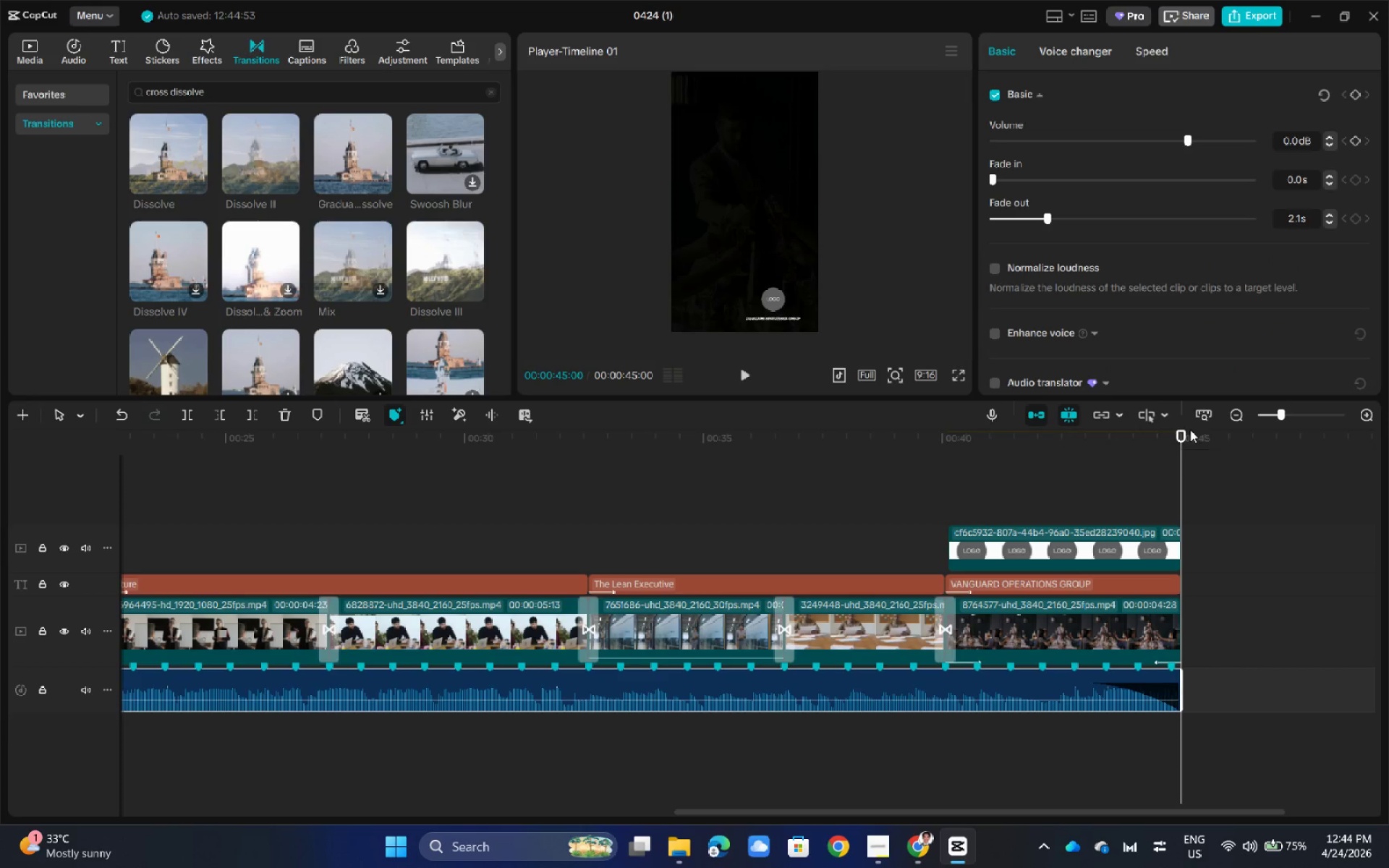 
left_click_drag(start_coordinate=[1180, 433], to_coordinate=[946, 462])
 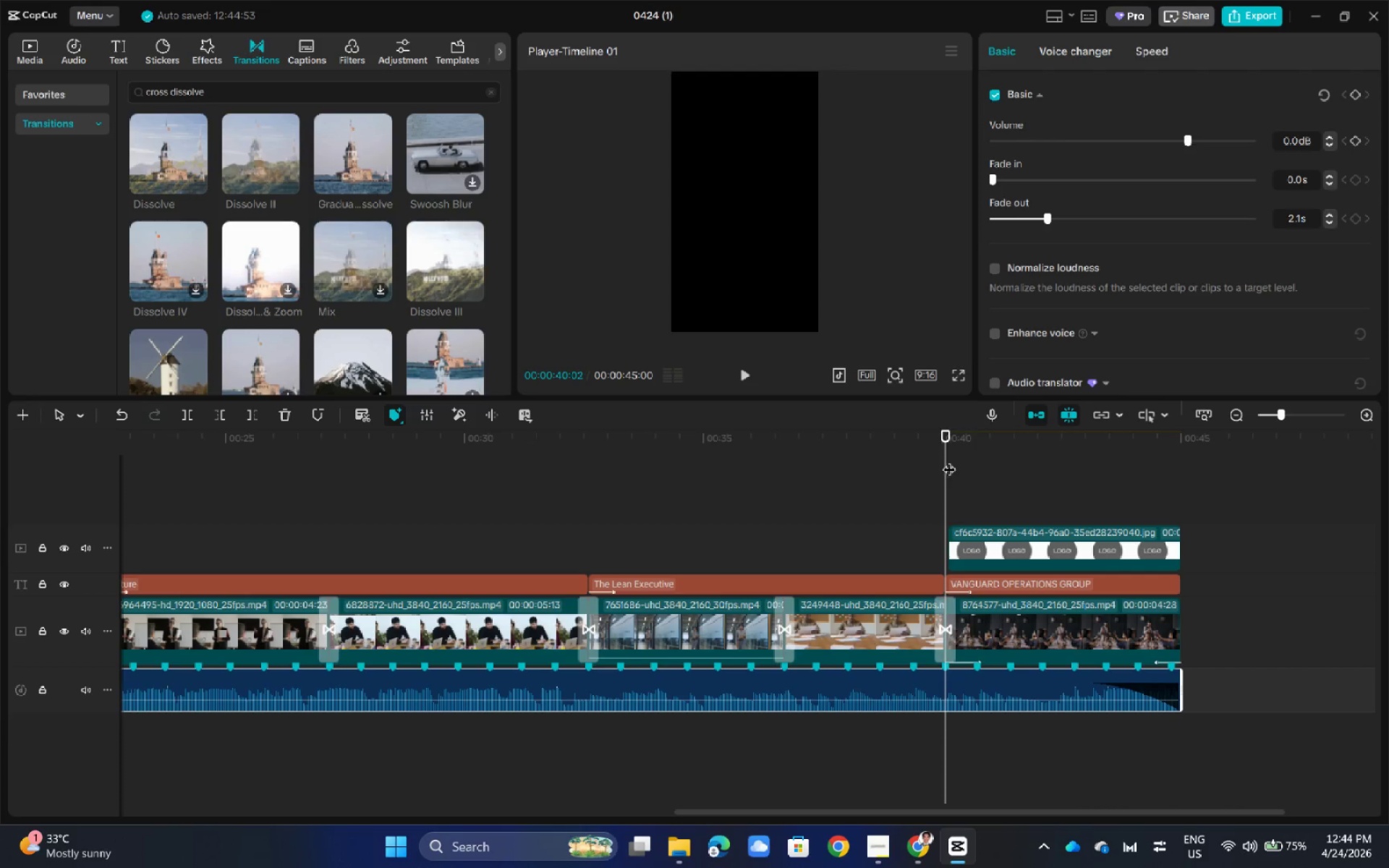 
key(Space)
 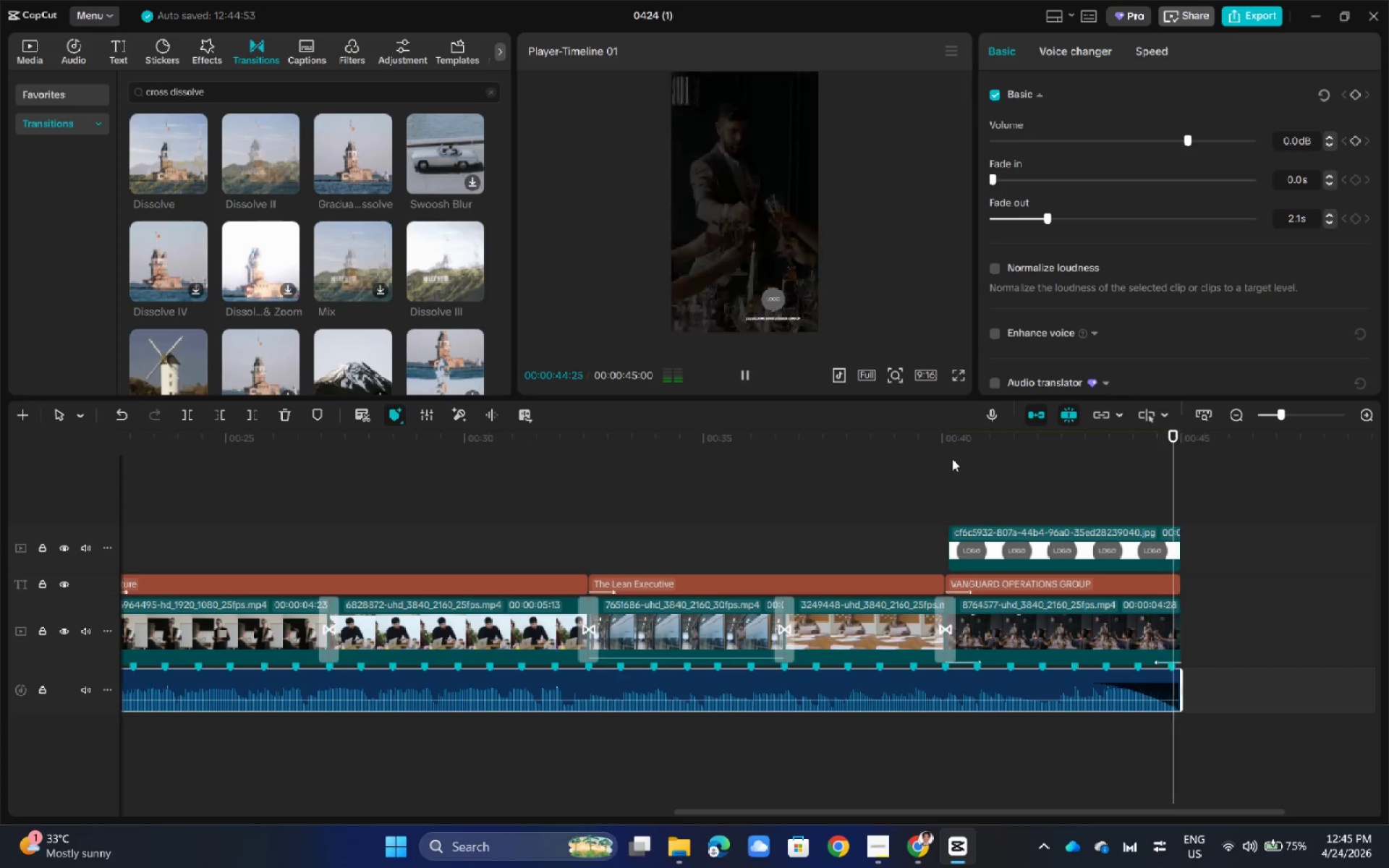 
wait(6.45)
 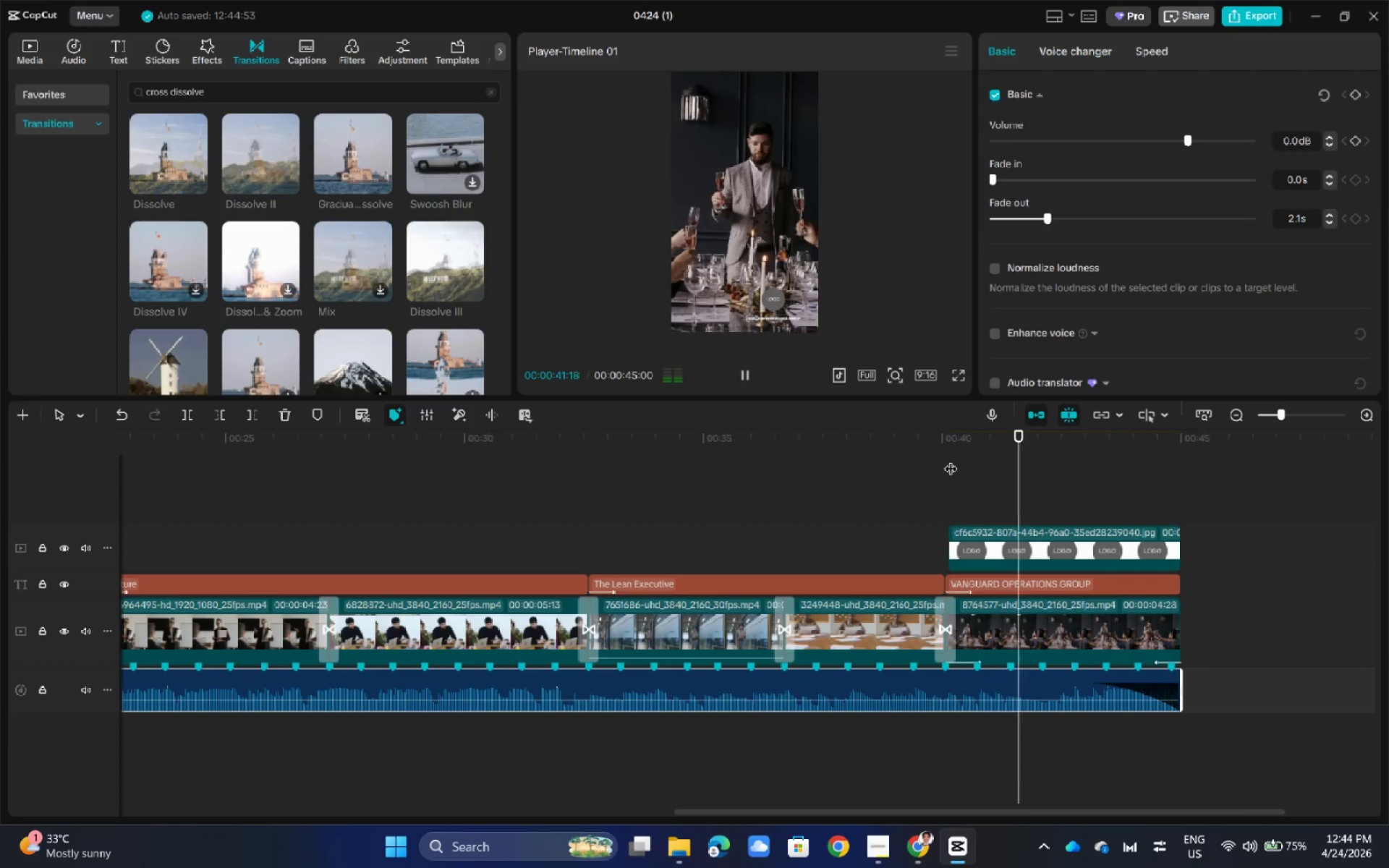 
left_click([1029, 542])
 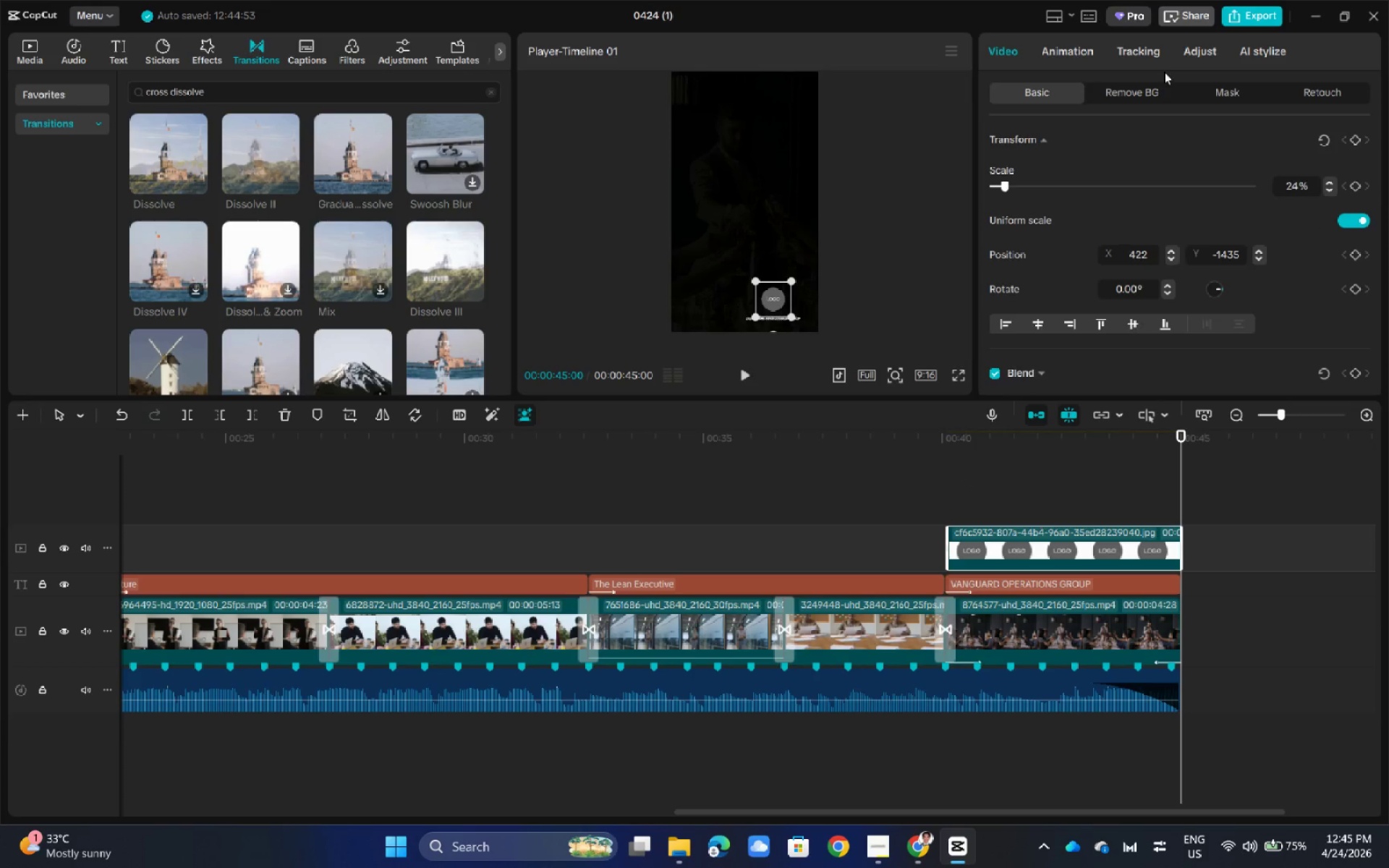 
left_click([1089, 59])
 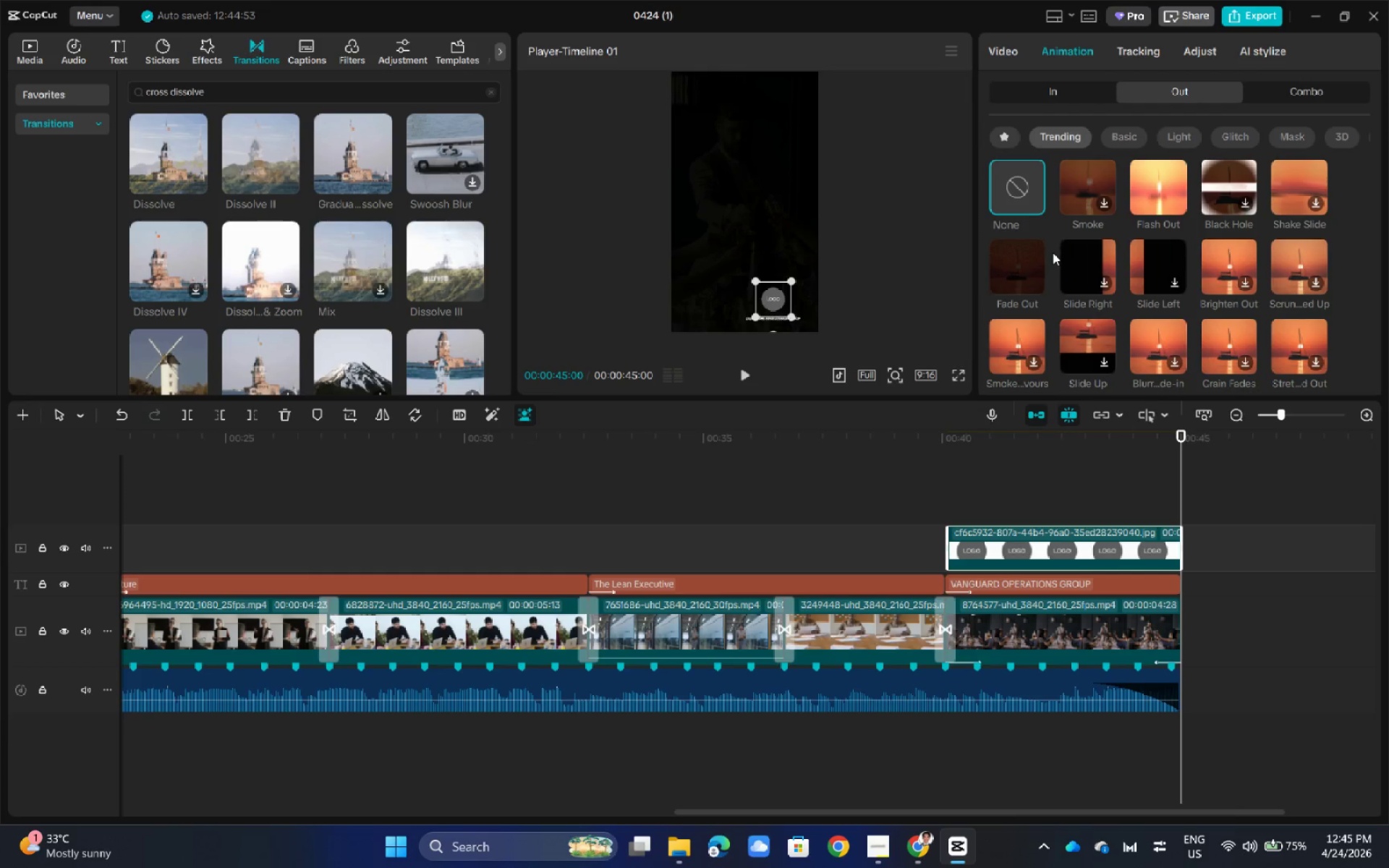 
left_click([1040, 258])
 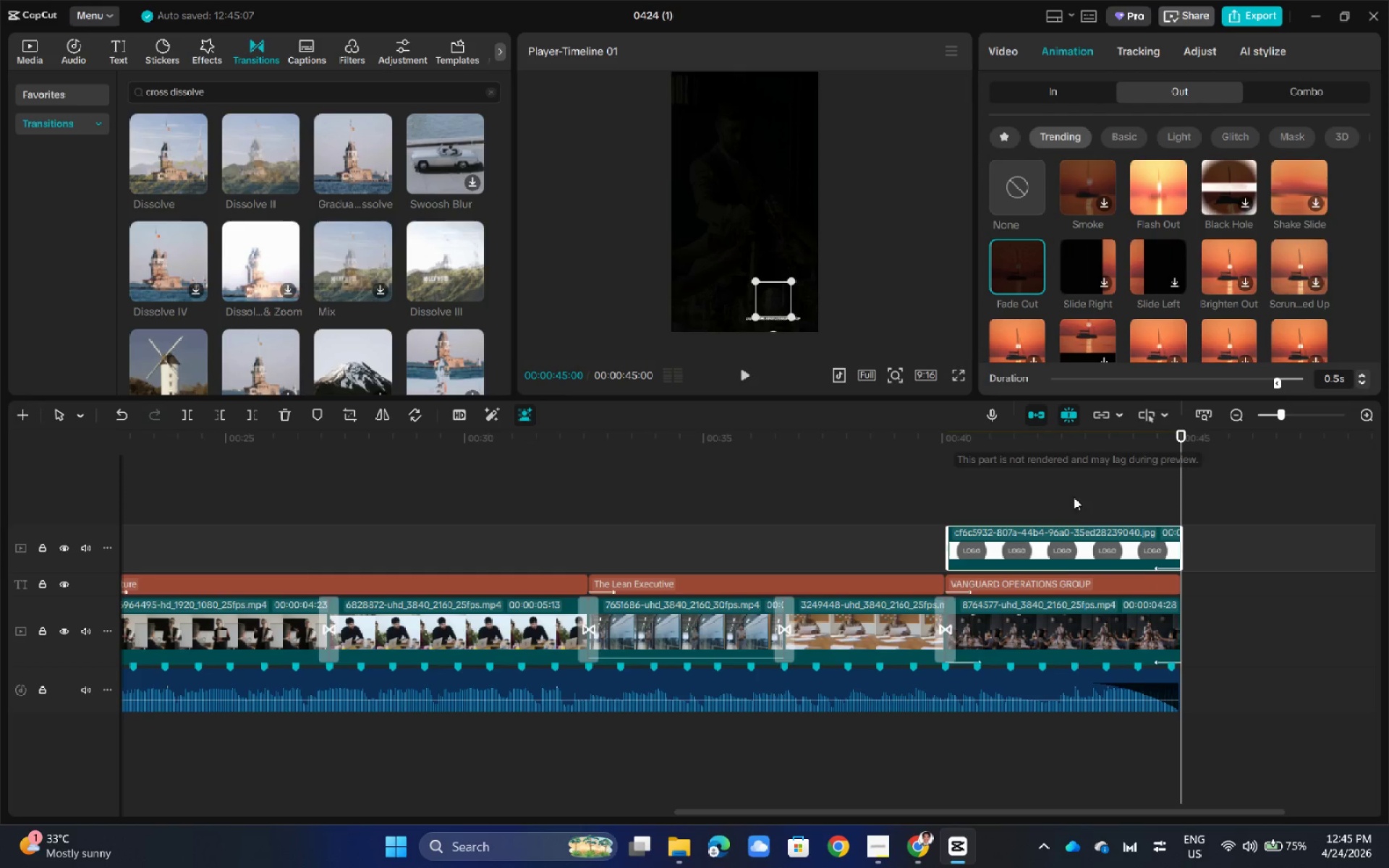 
left_click([1058, 579])
 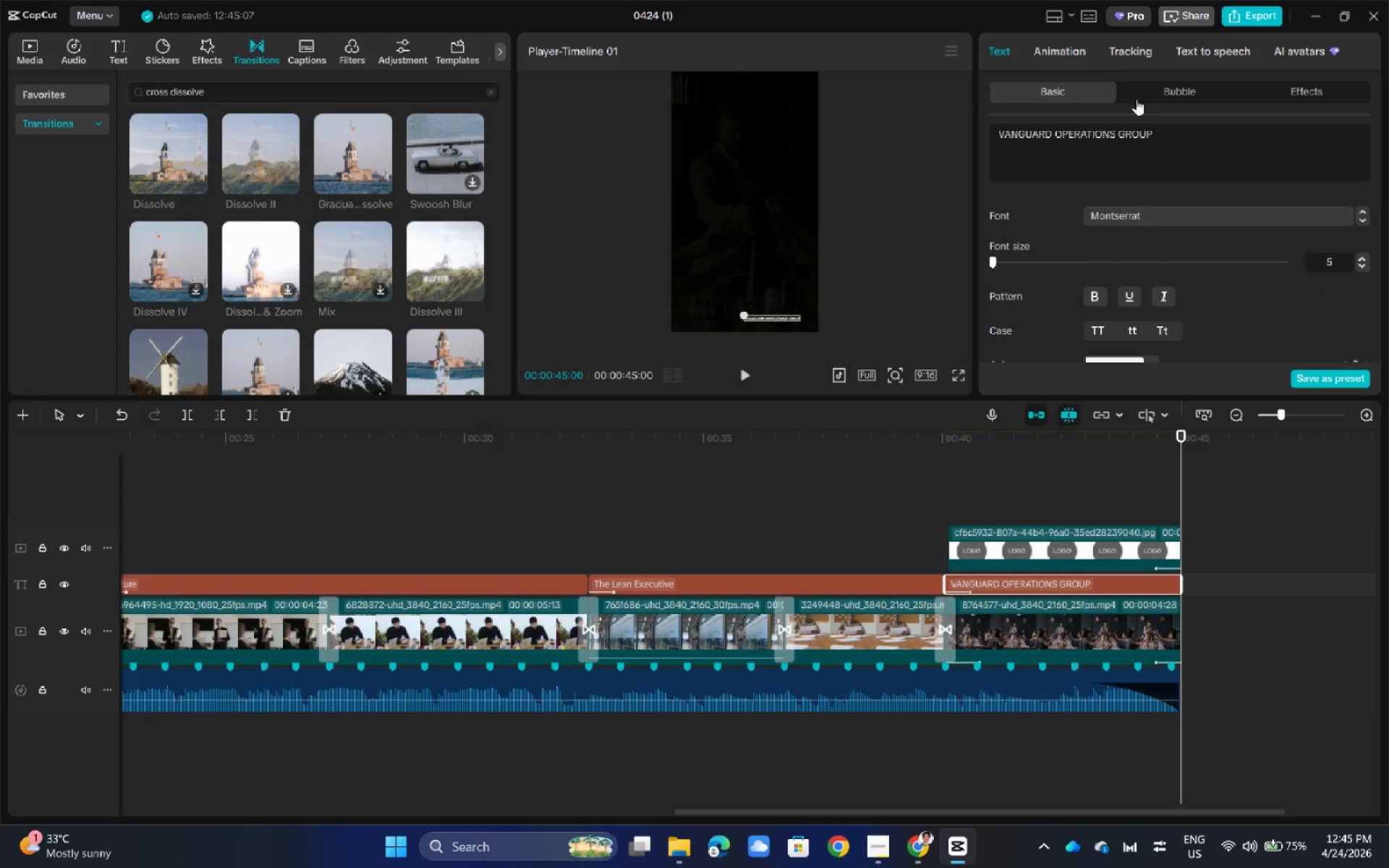 
left_click([1045, 38])
 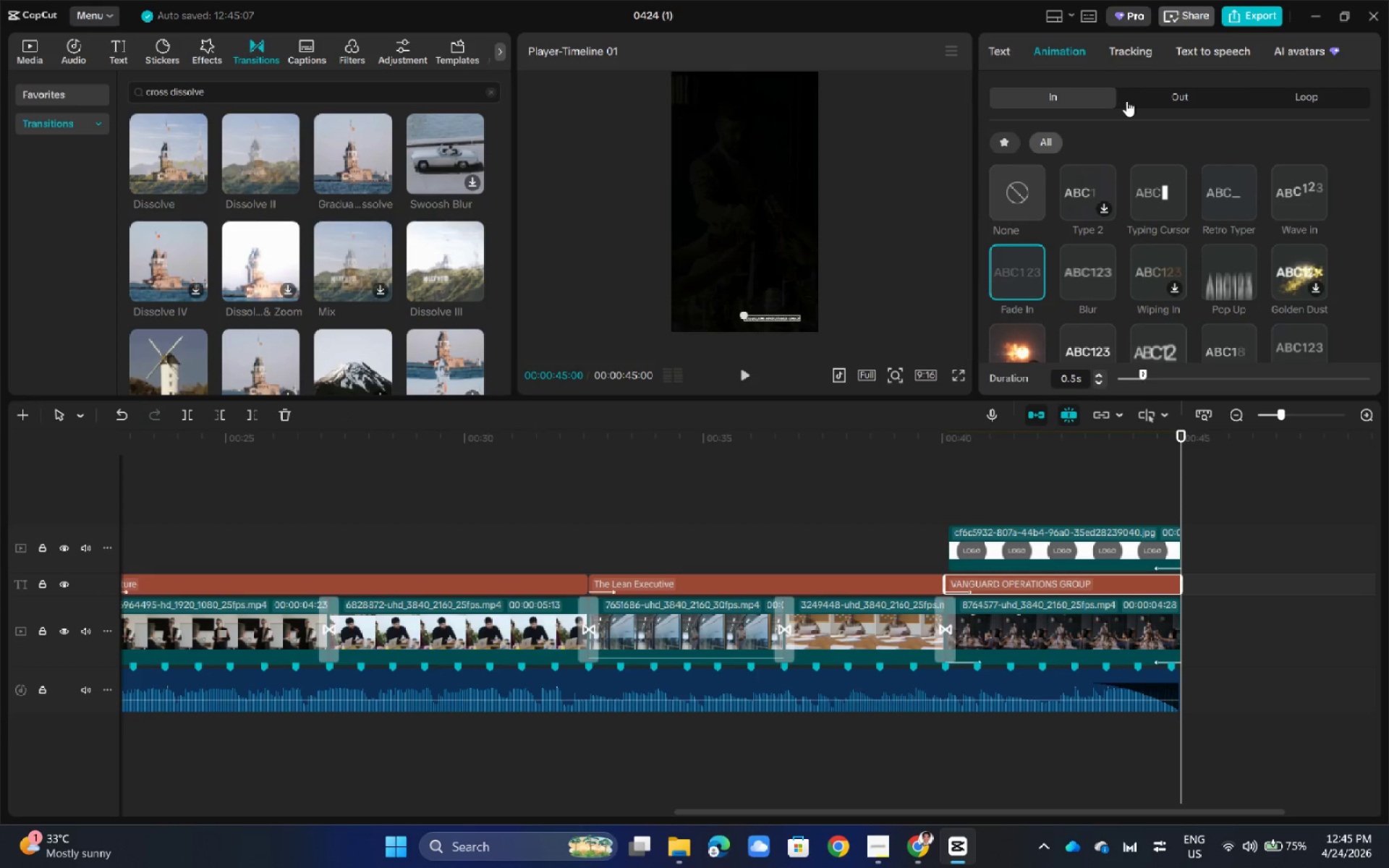 
left_click([1142, 95])
 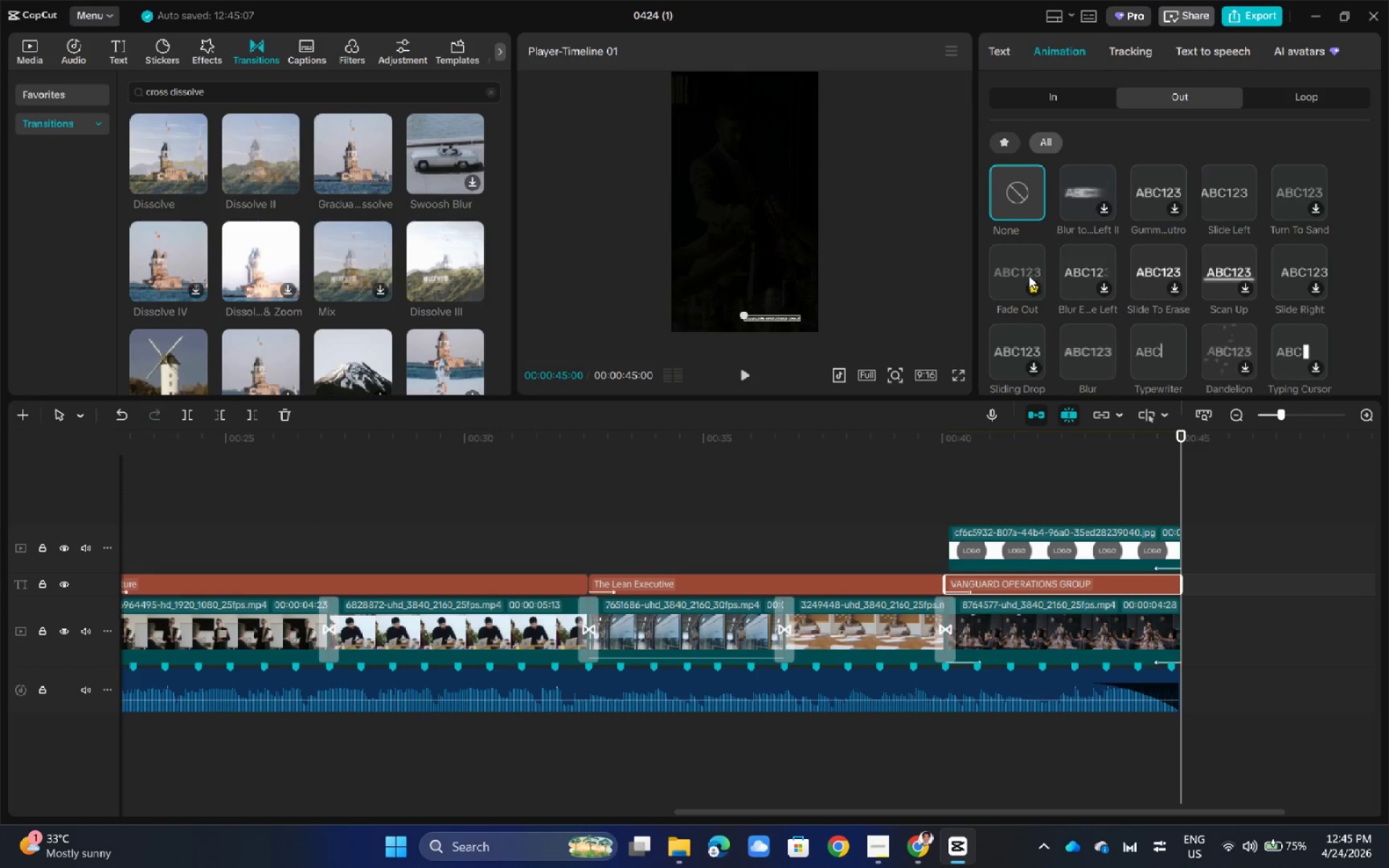 
left_click([1022, 286])
 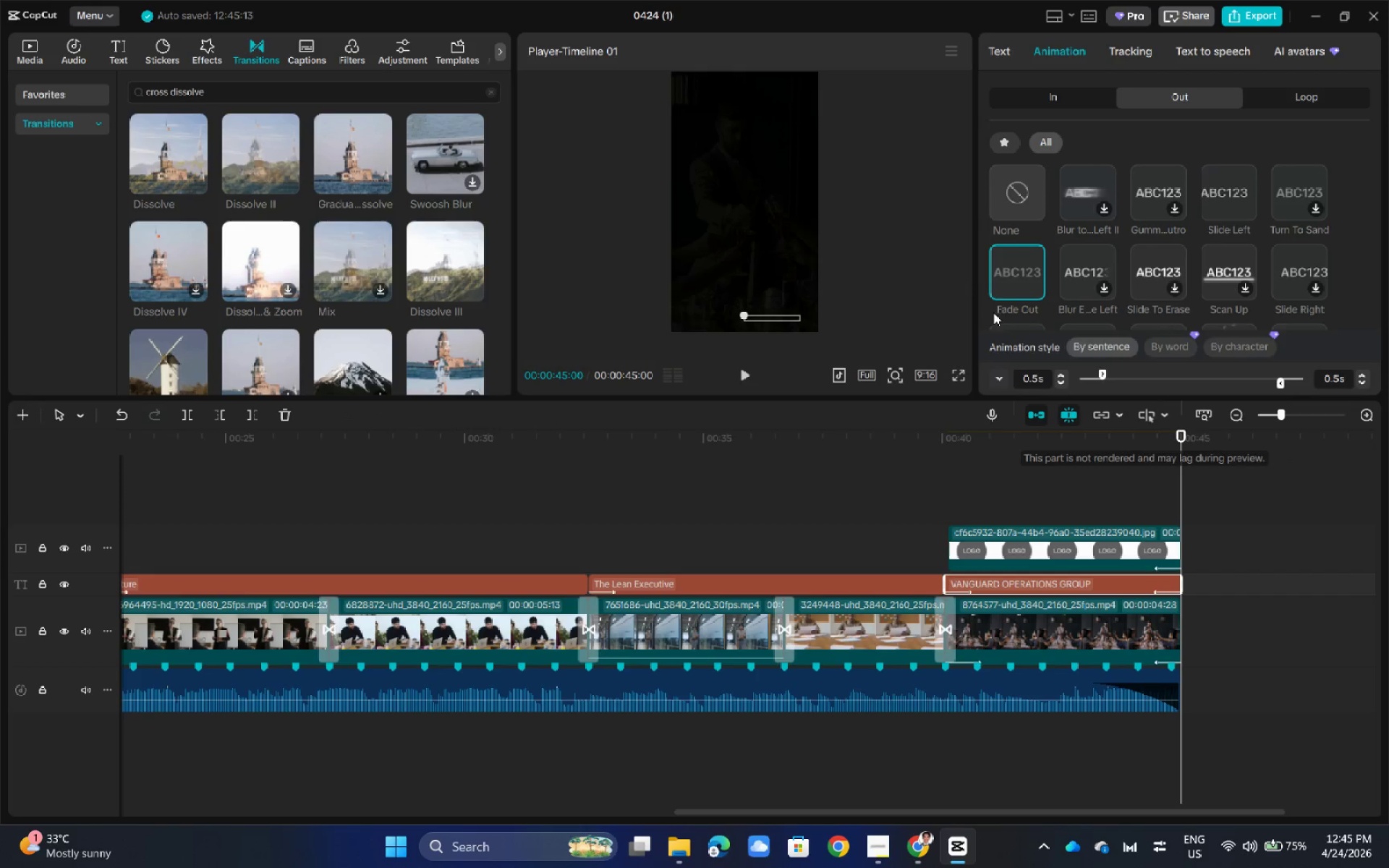 
left_click([935, 218])
 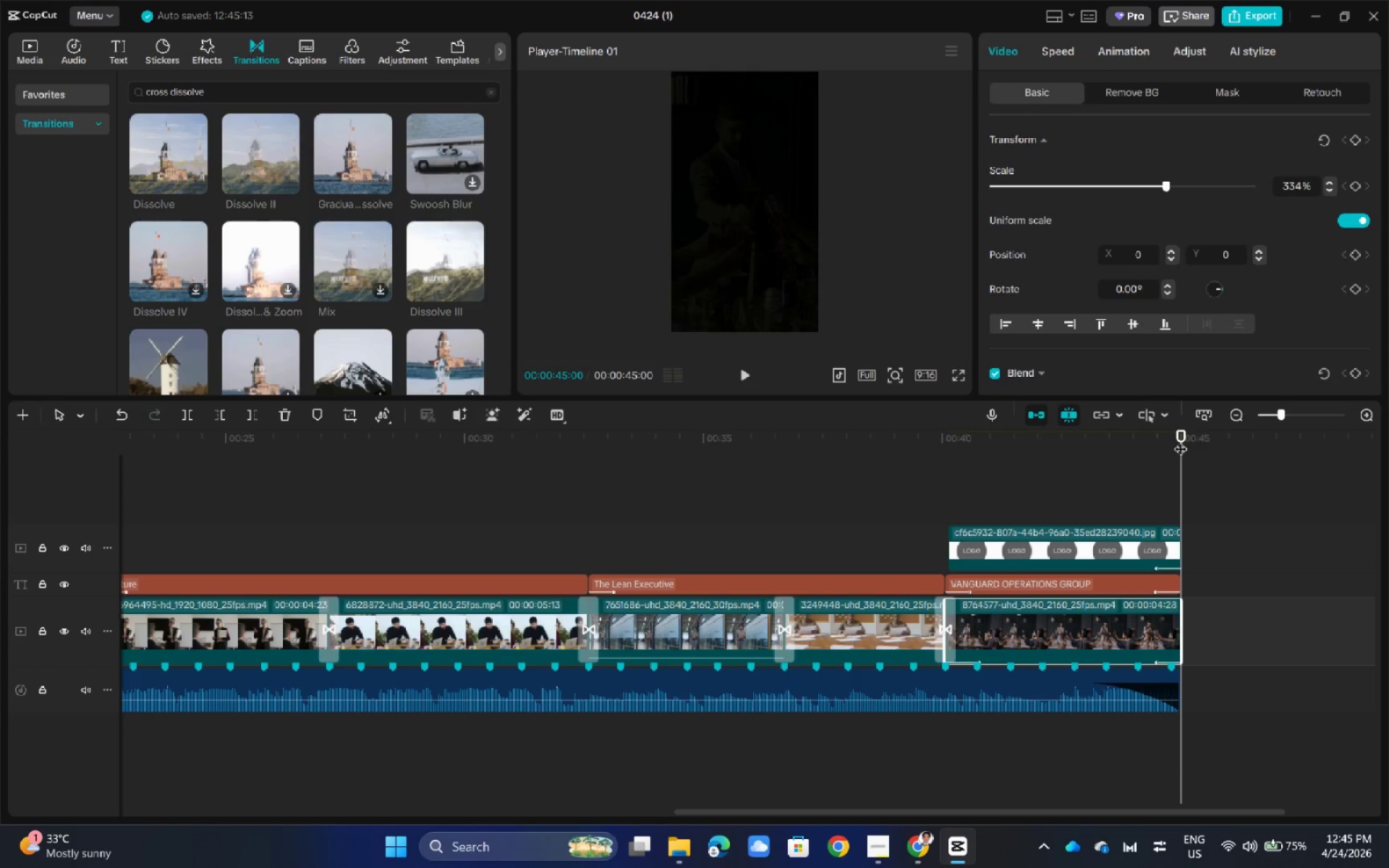 
left_click_drag(start_coordinate=[1180, 436], to_coordinate=[942, 472])
 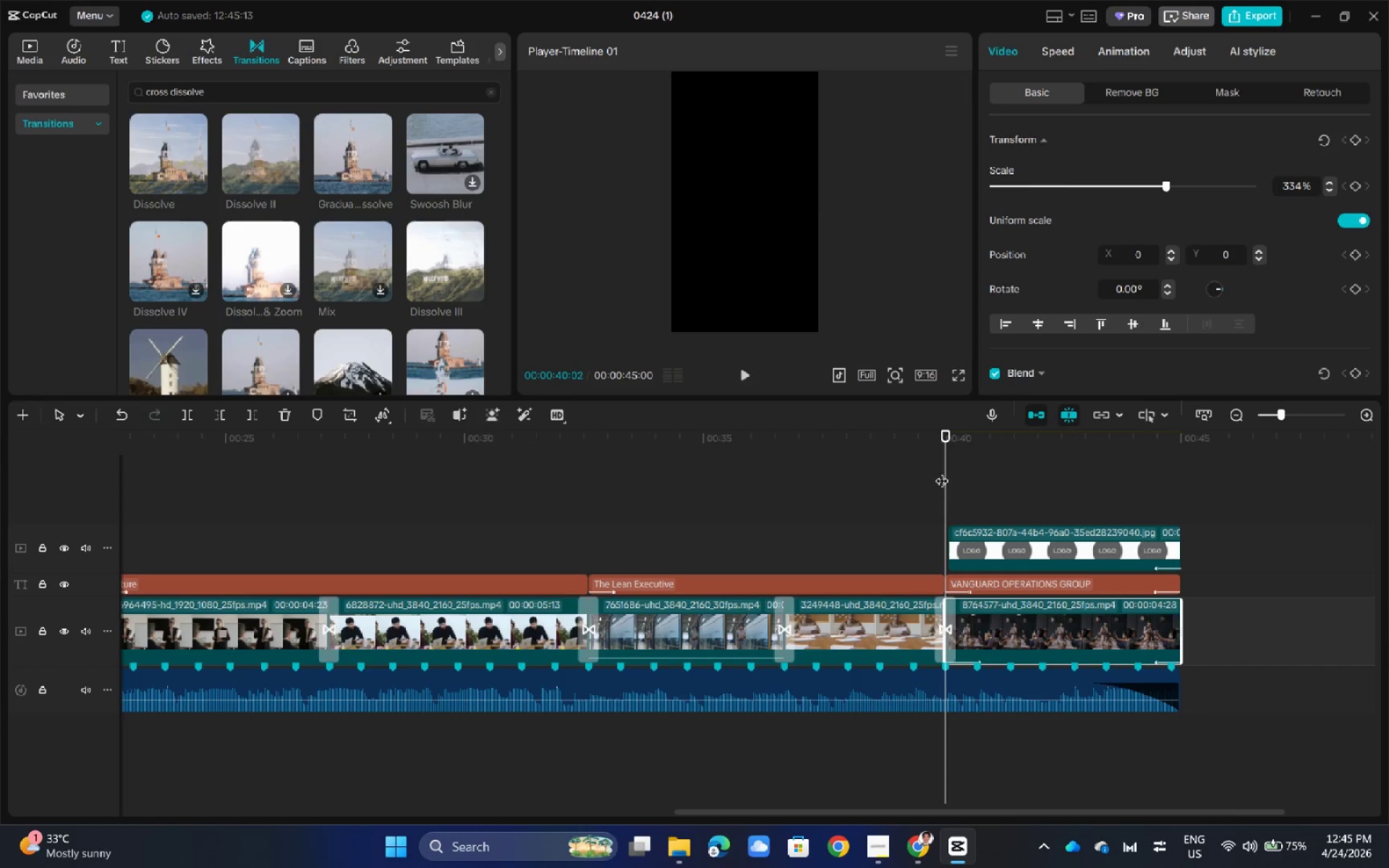 
key(Space)
 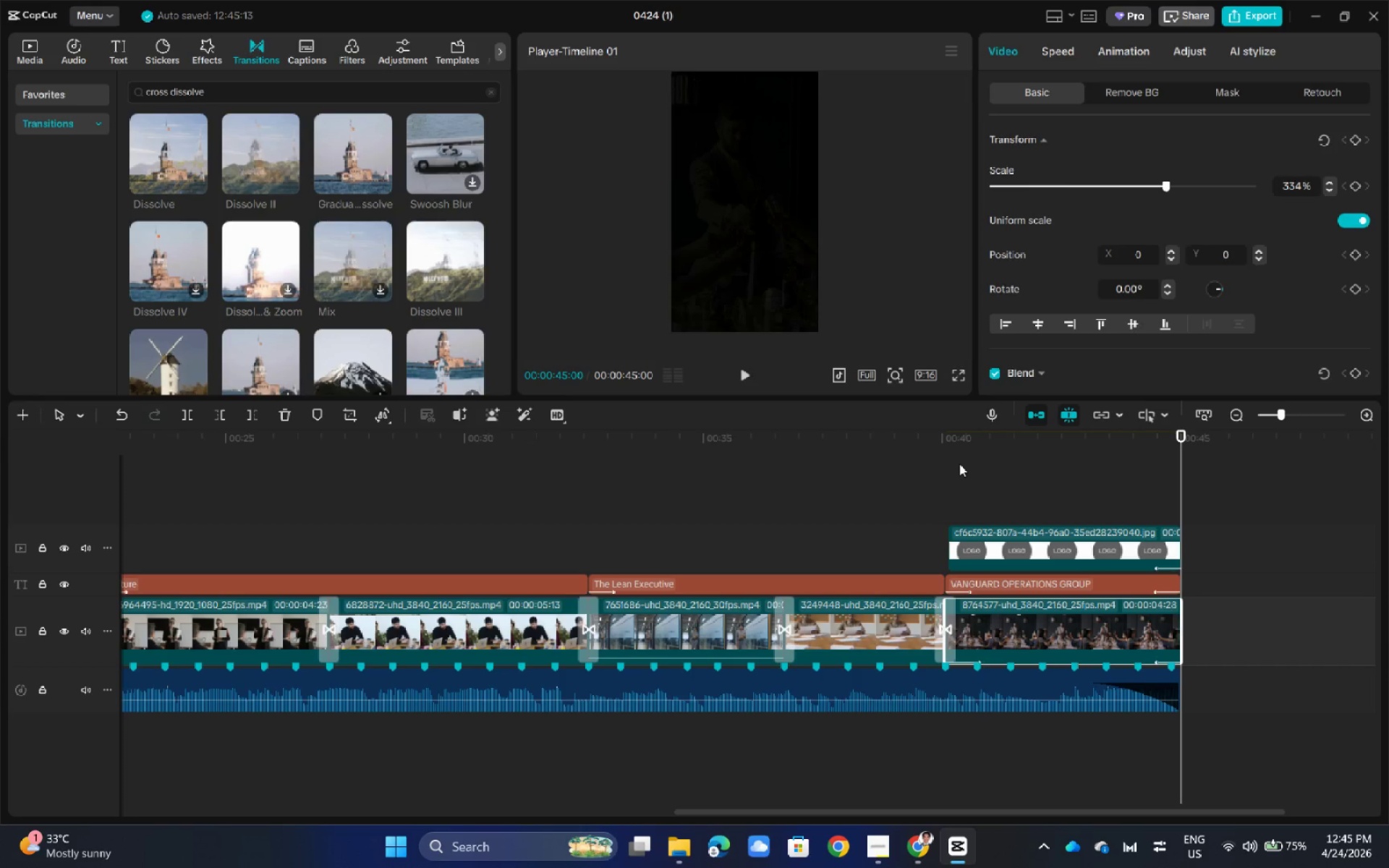 
wait(12.44)
 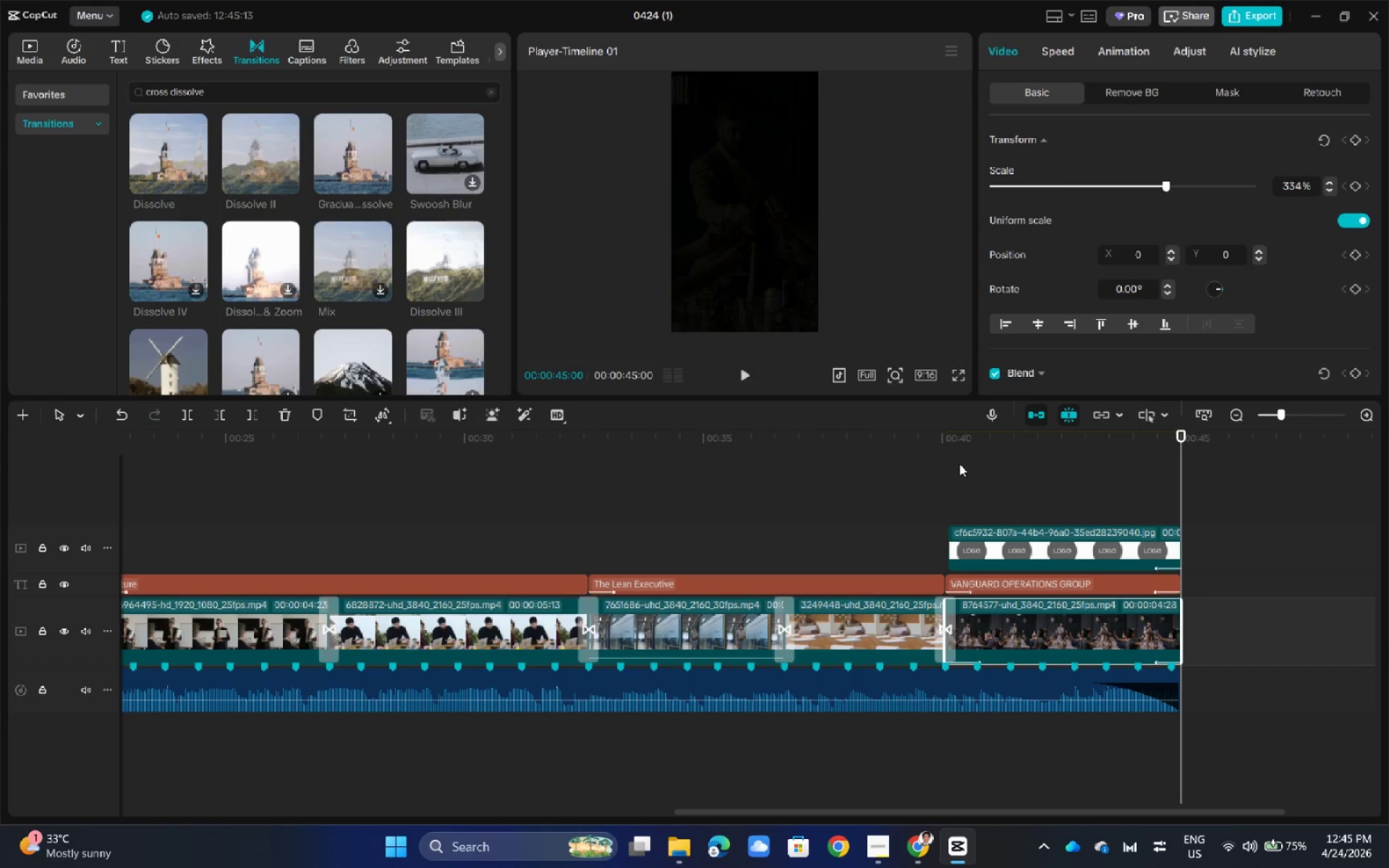 
left_click_drag(start_coordinate=[1180, 433], to_coordinate=[946, 456])
 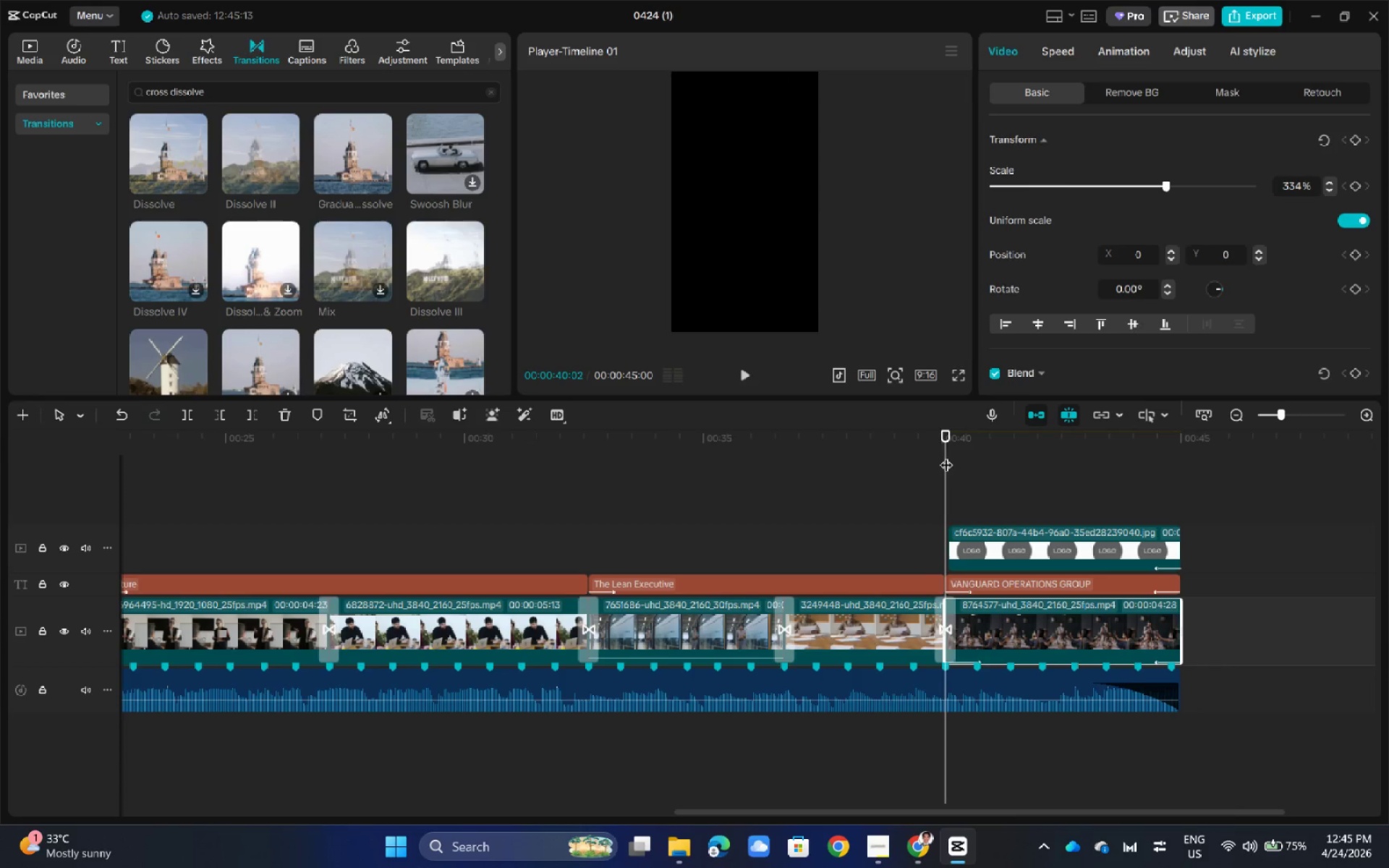 
key(Space)
 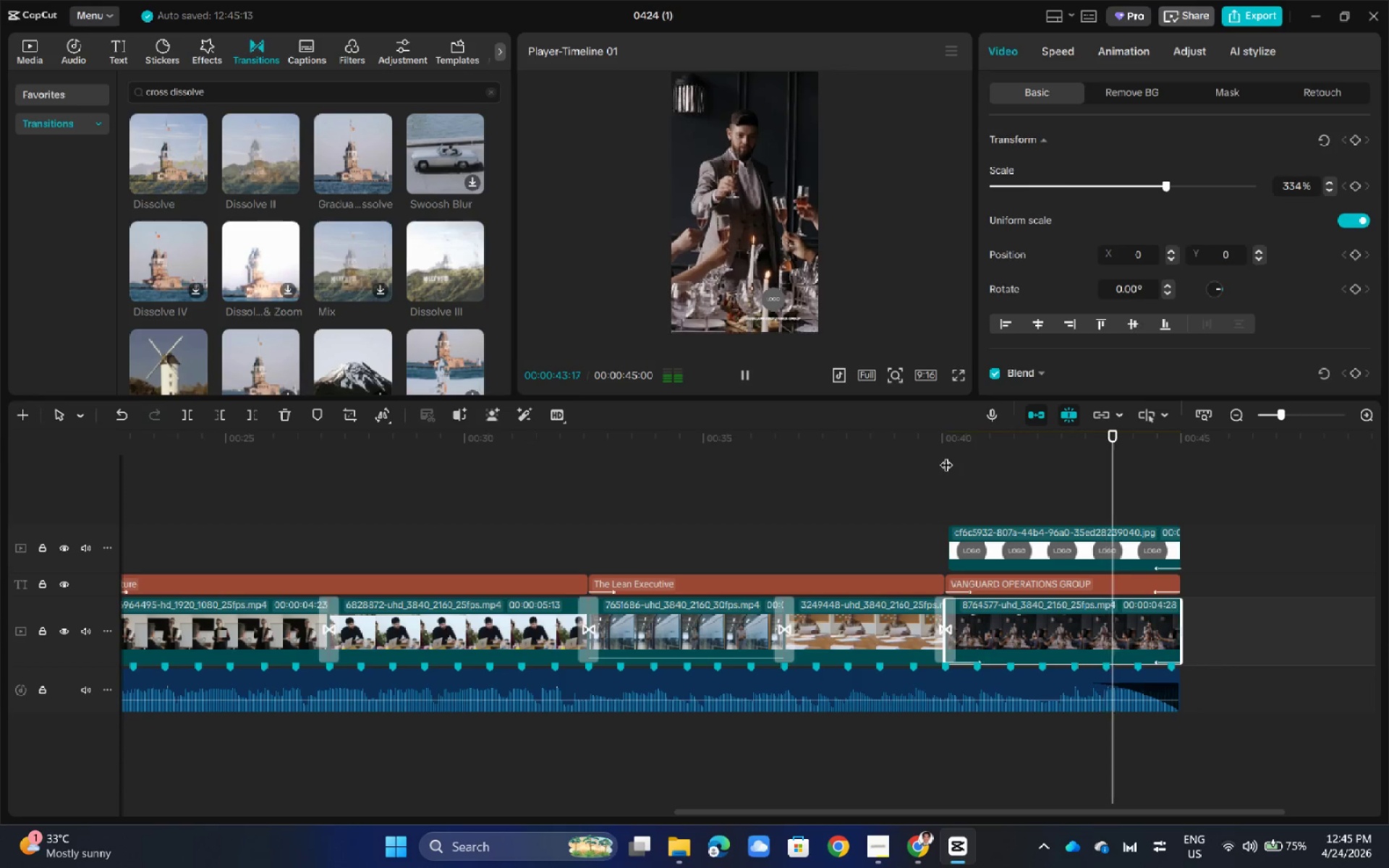 
double_click([746, 493])
 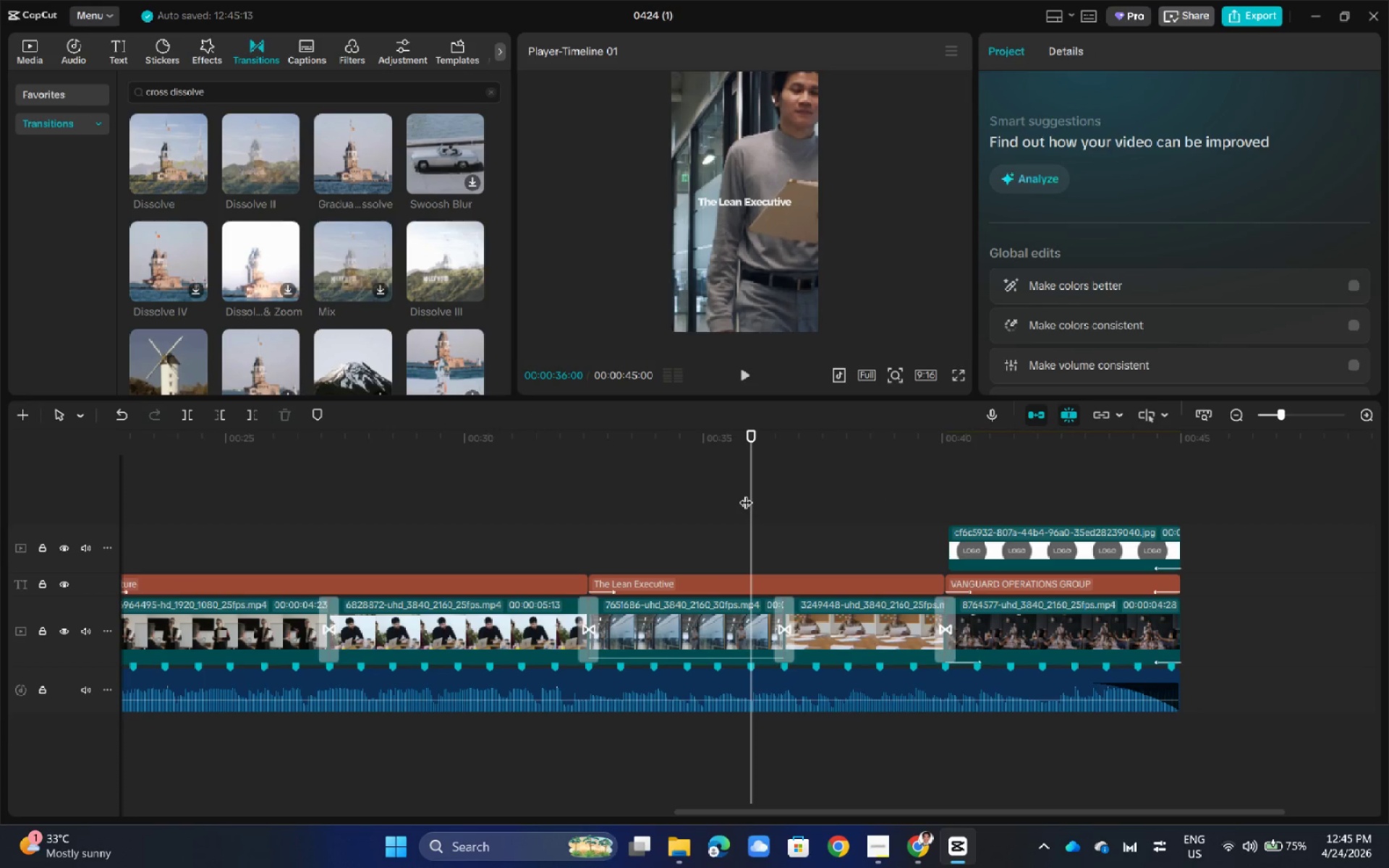 
key(Space)
 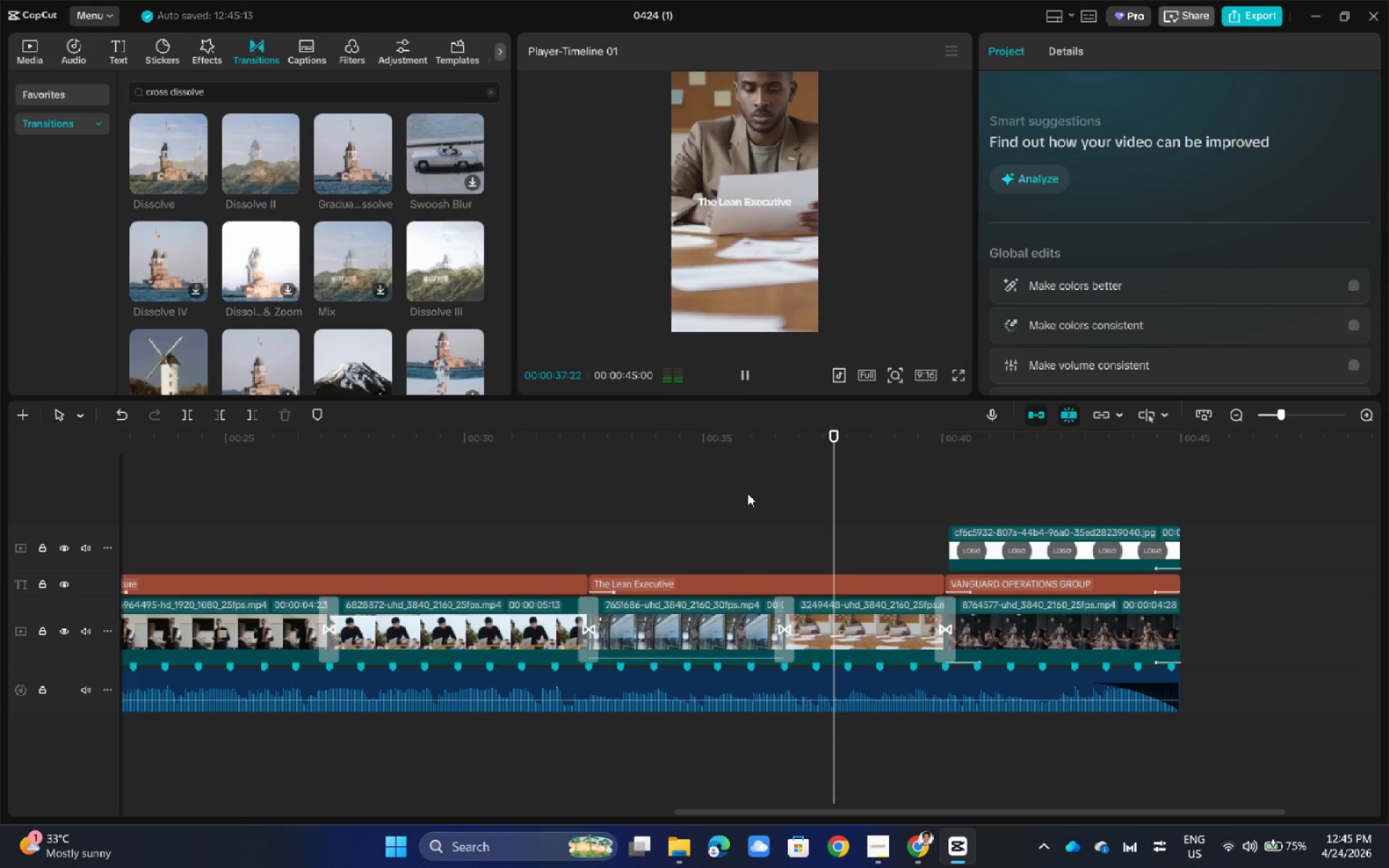 
double_click([747, 493])
 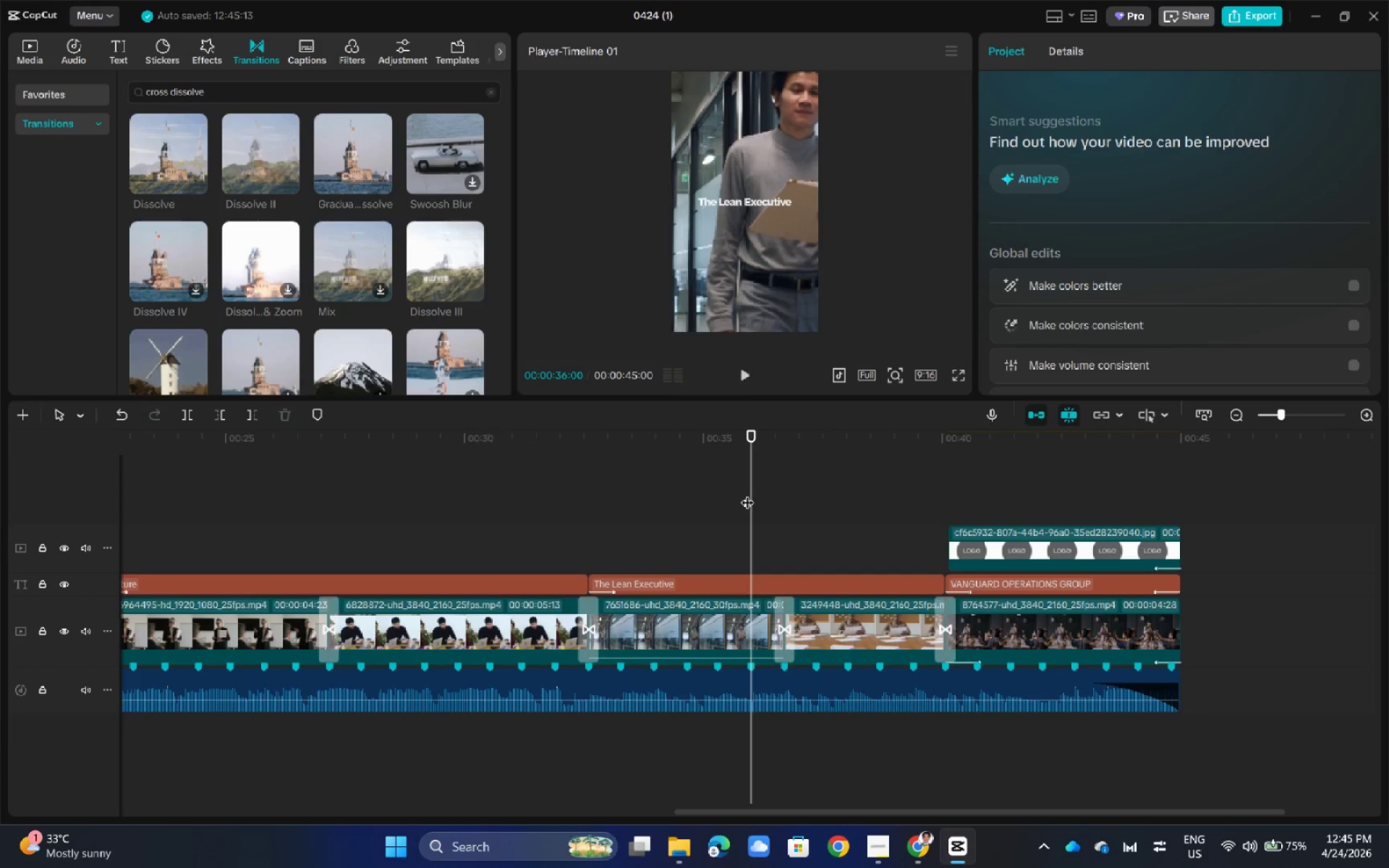 
key(Space)
 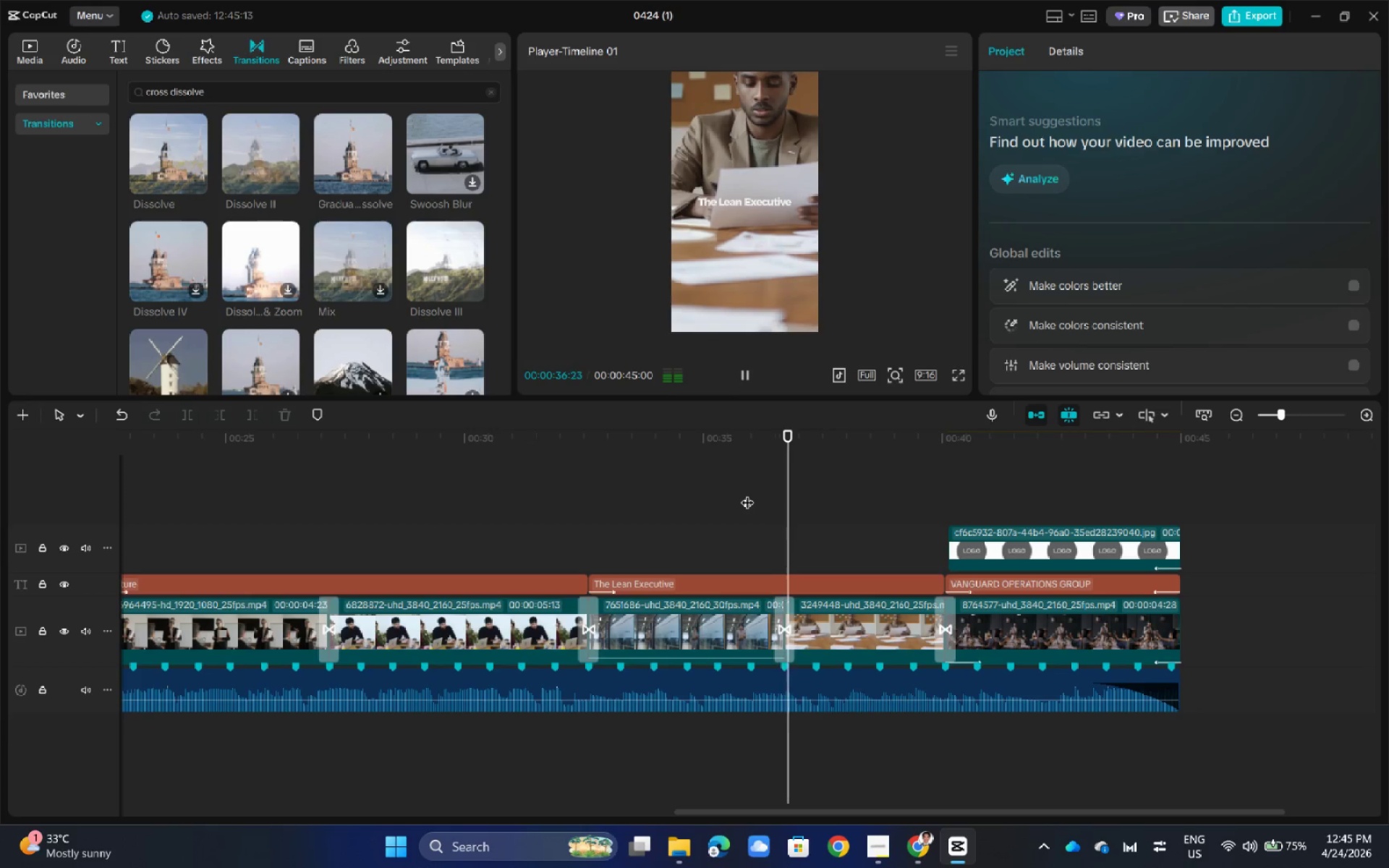 
key(Space)
 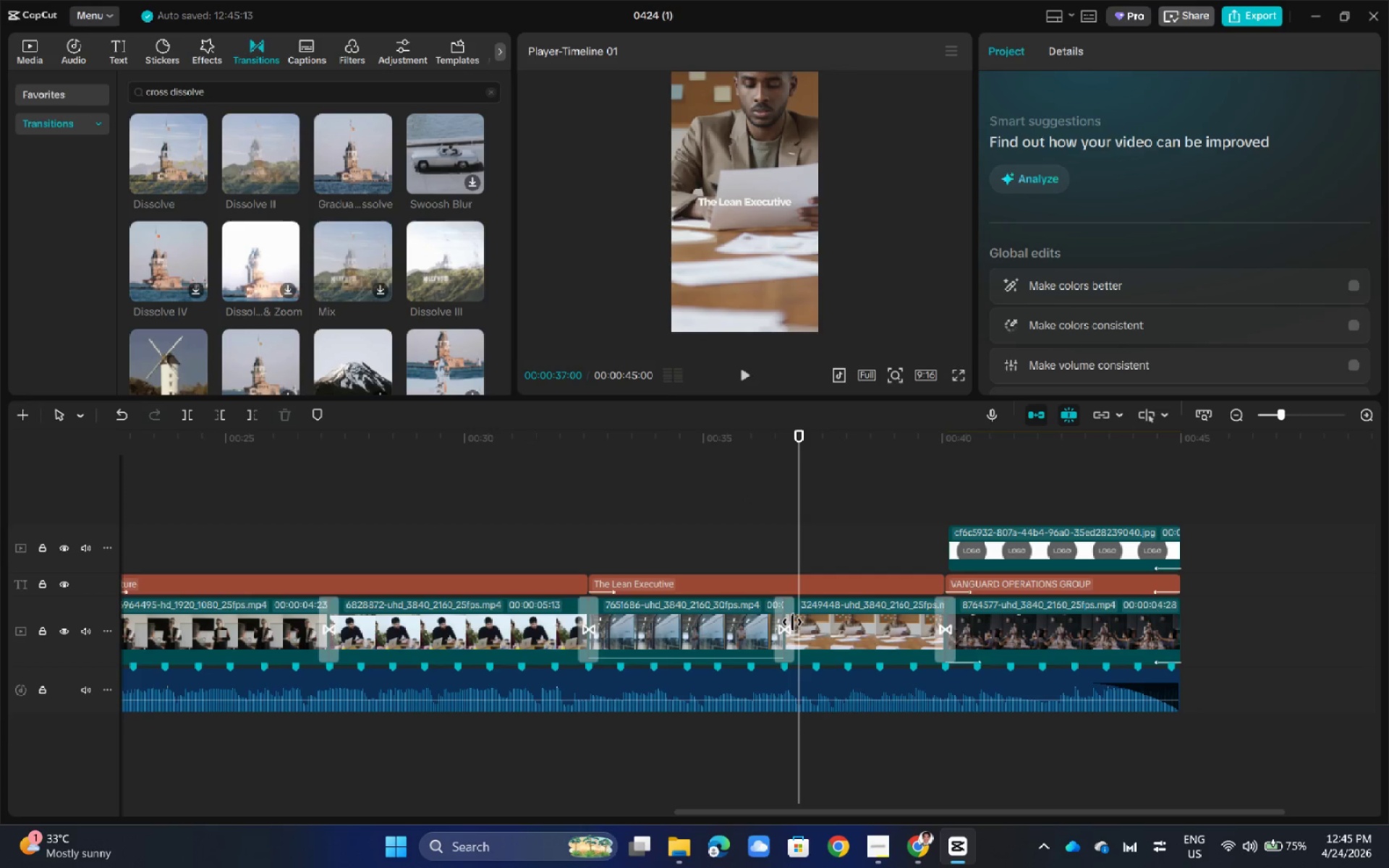 
left_click([791, 622])
 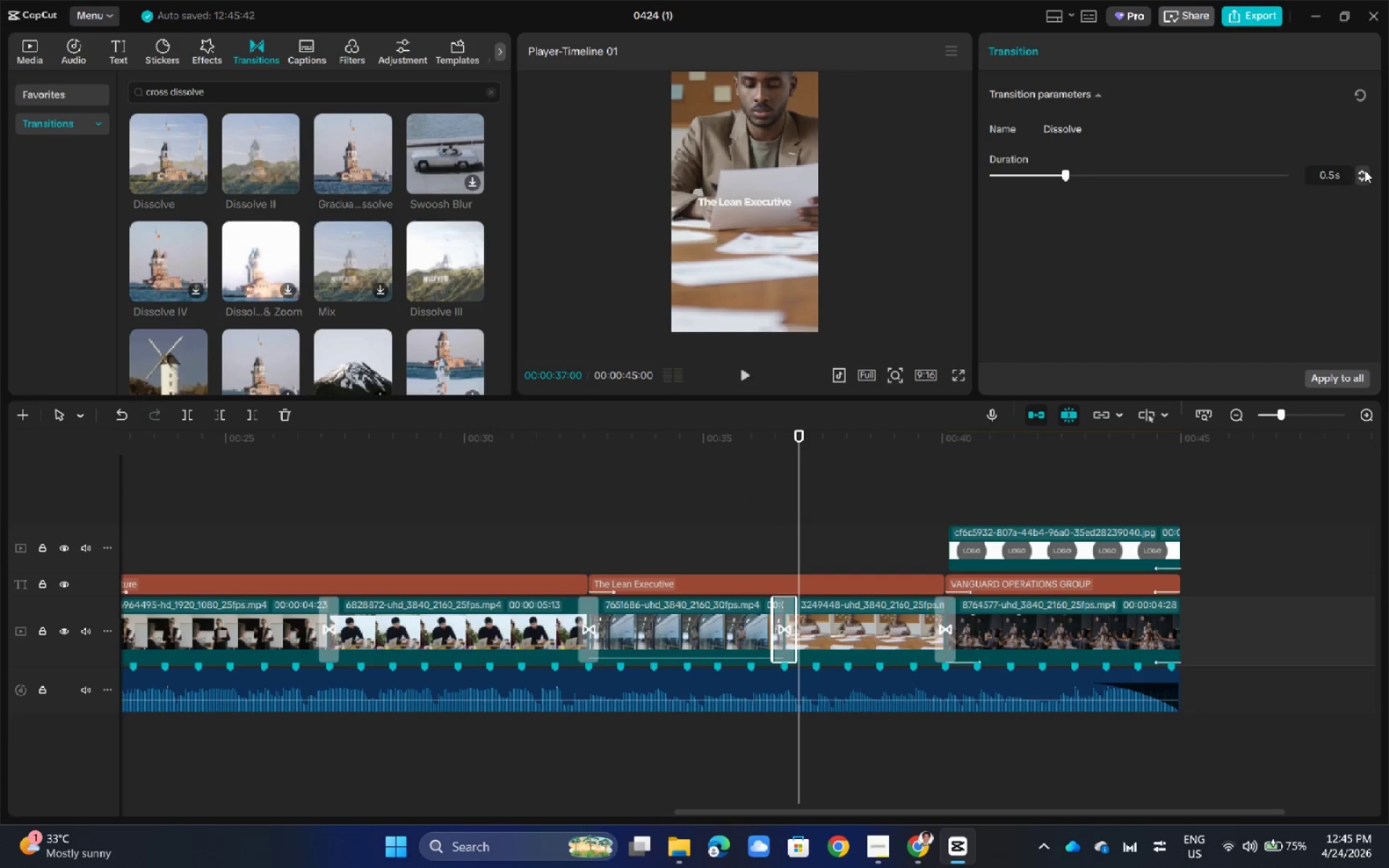 
double_click([1364, 171])
 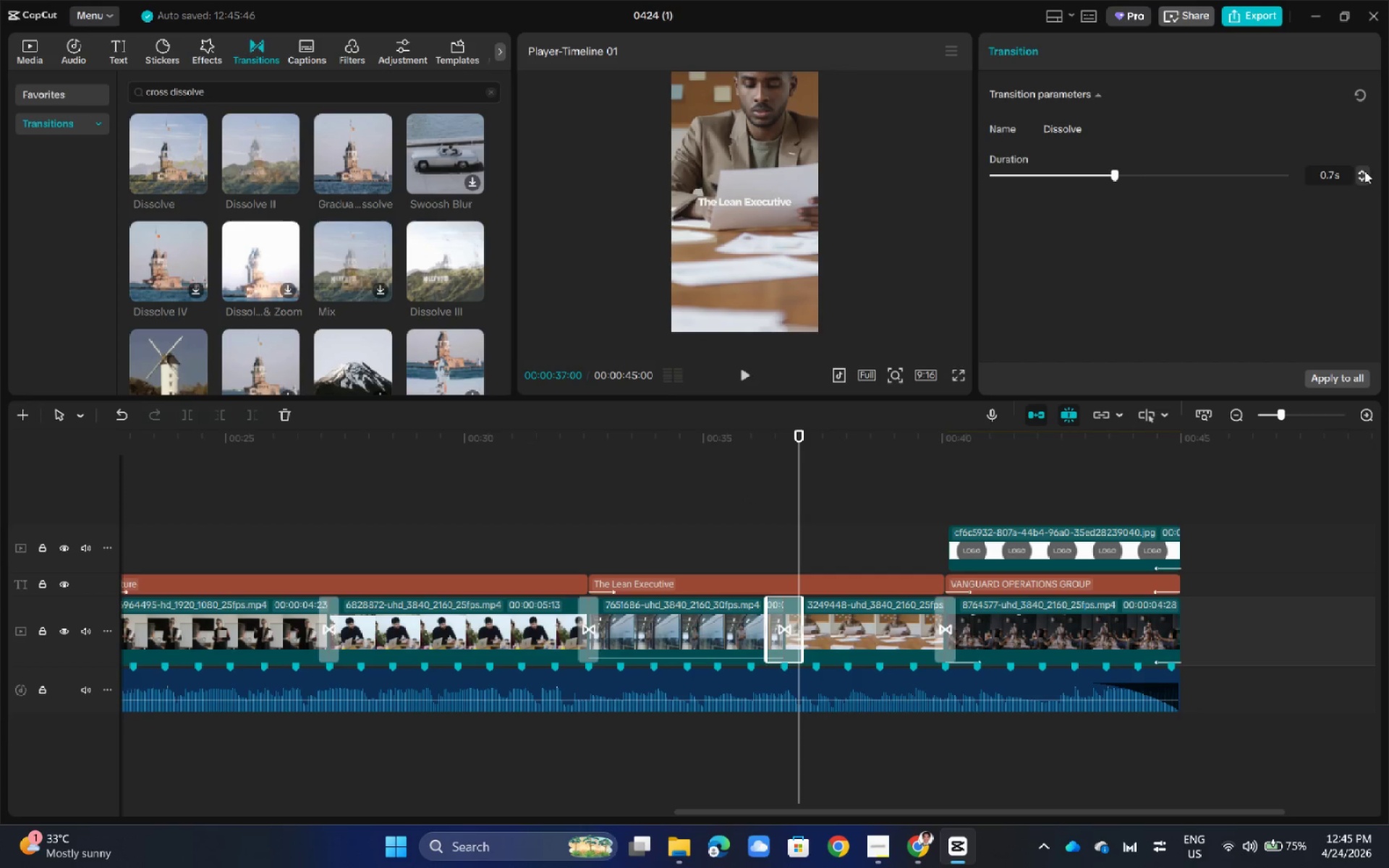 
triple_click([1364, 171])
 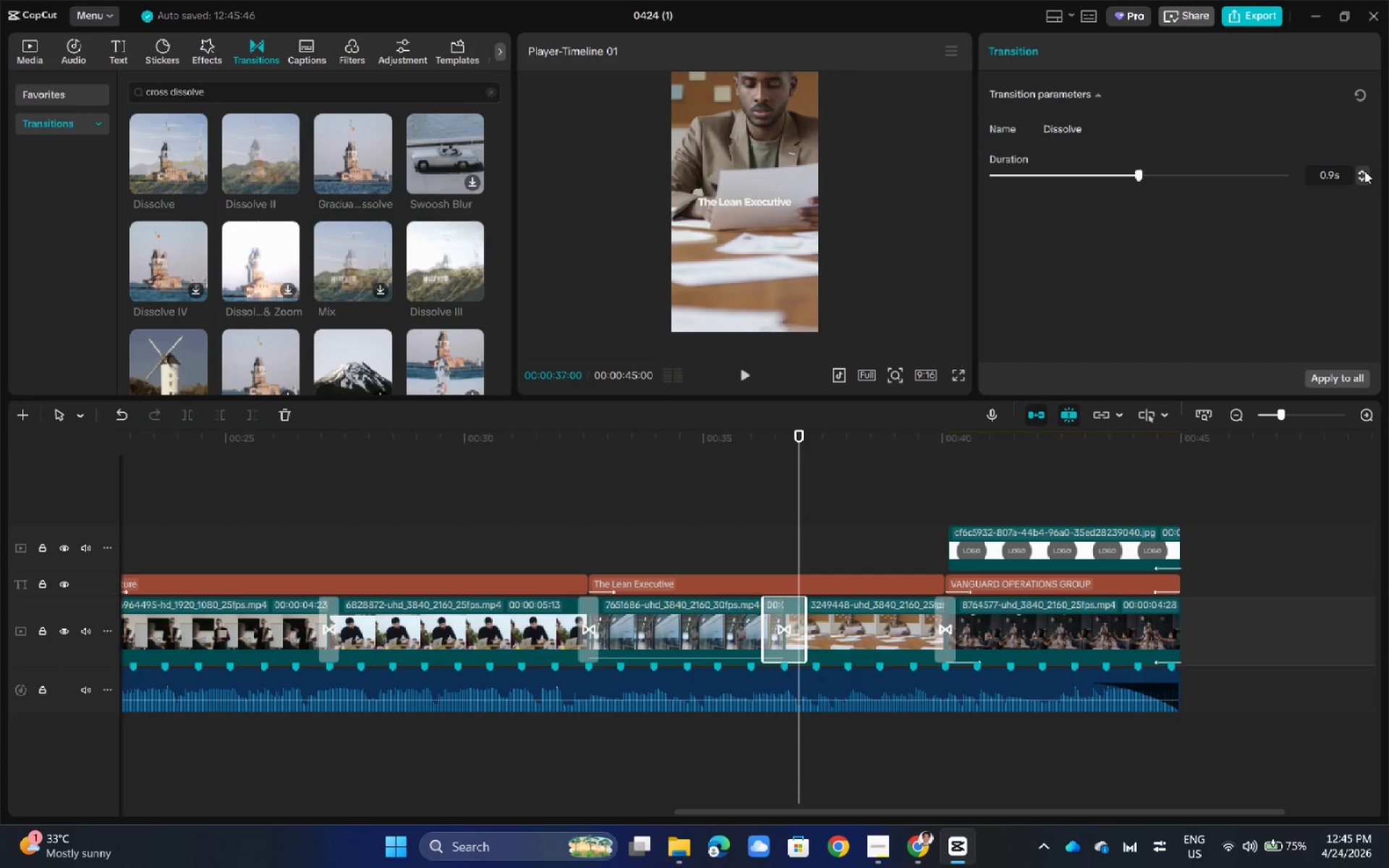 
triple_click([1364, 171])
 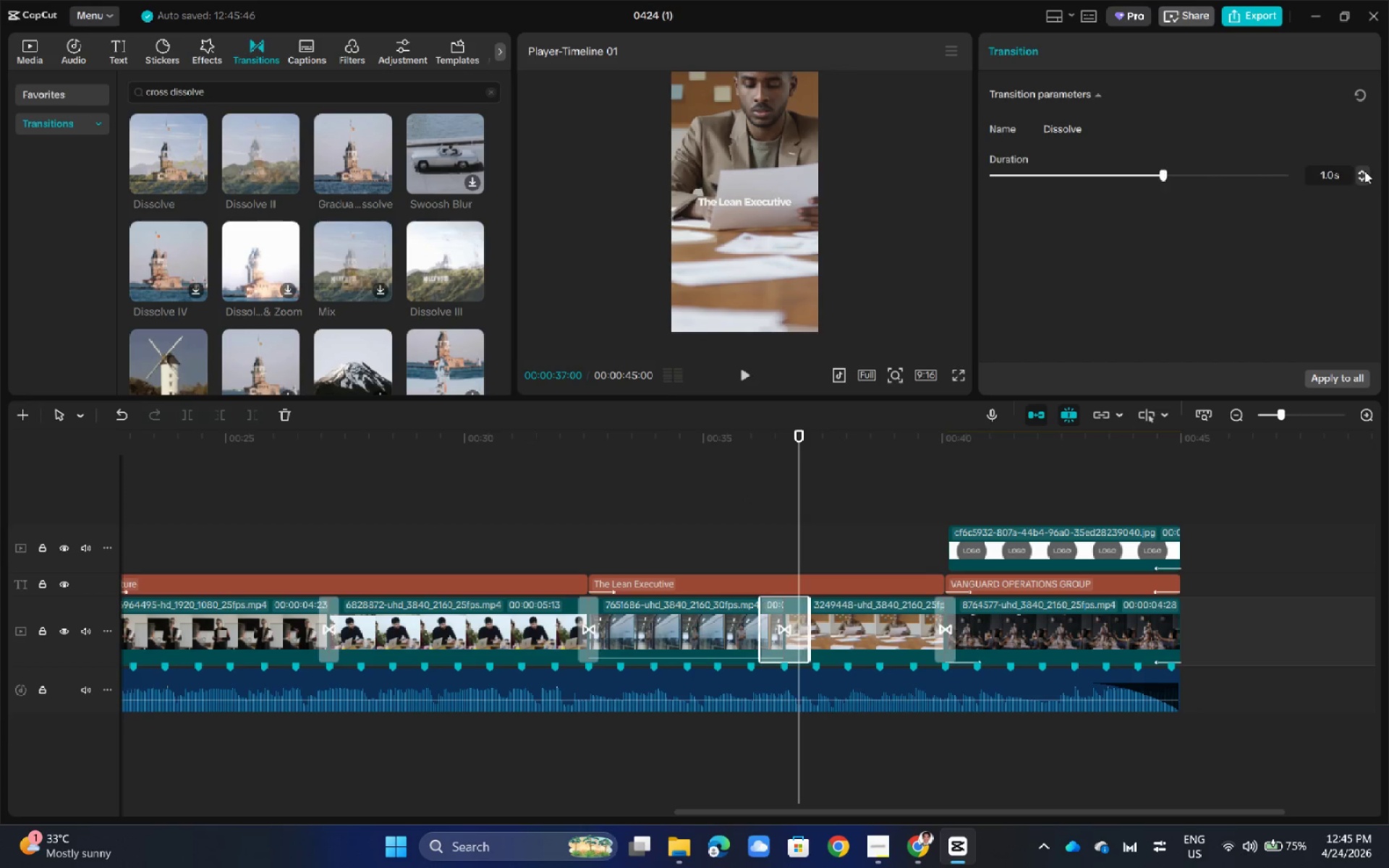 
triple_click([1364, 171])
 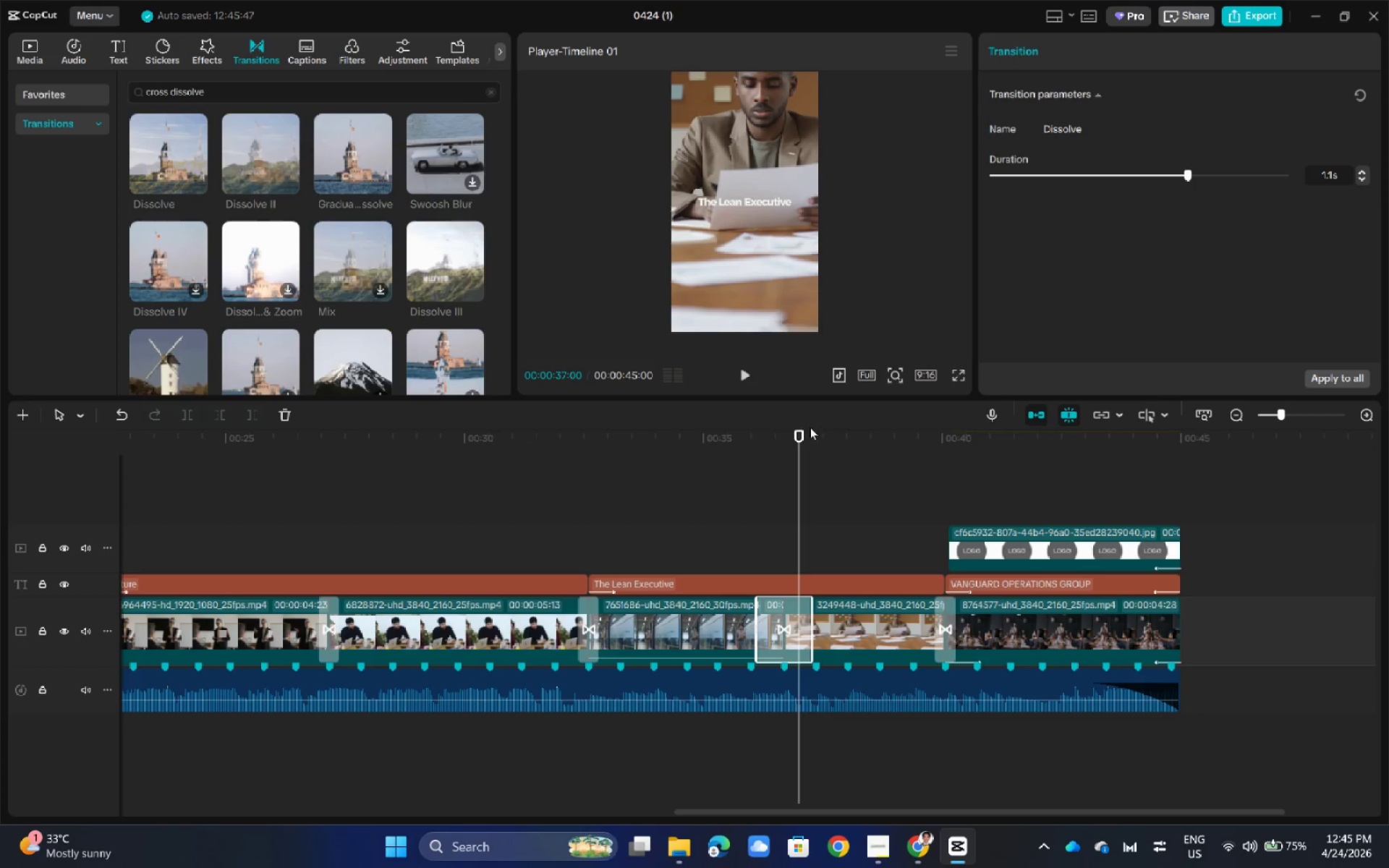 
left_click_drag(start_coordinate=[802, 433], to_coordinate=[722, 450])
 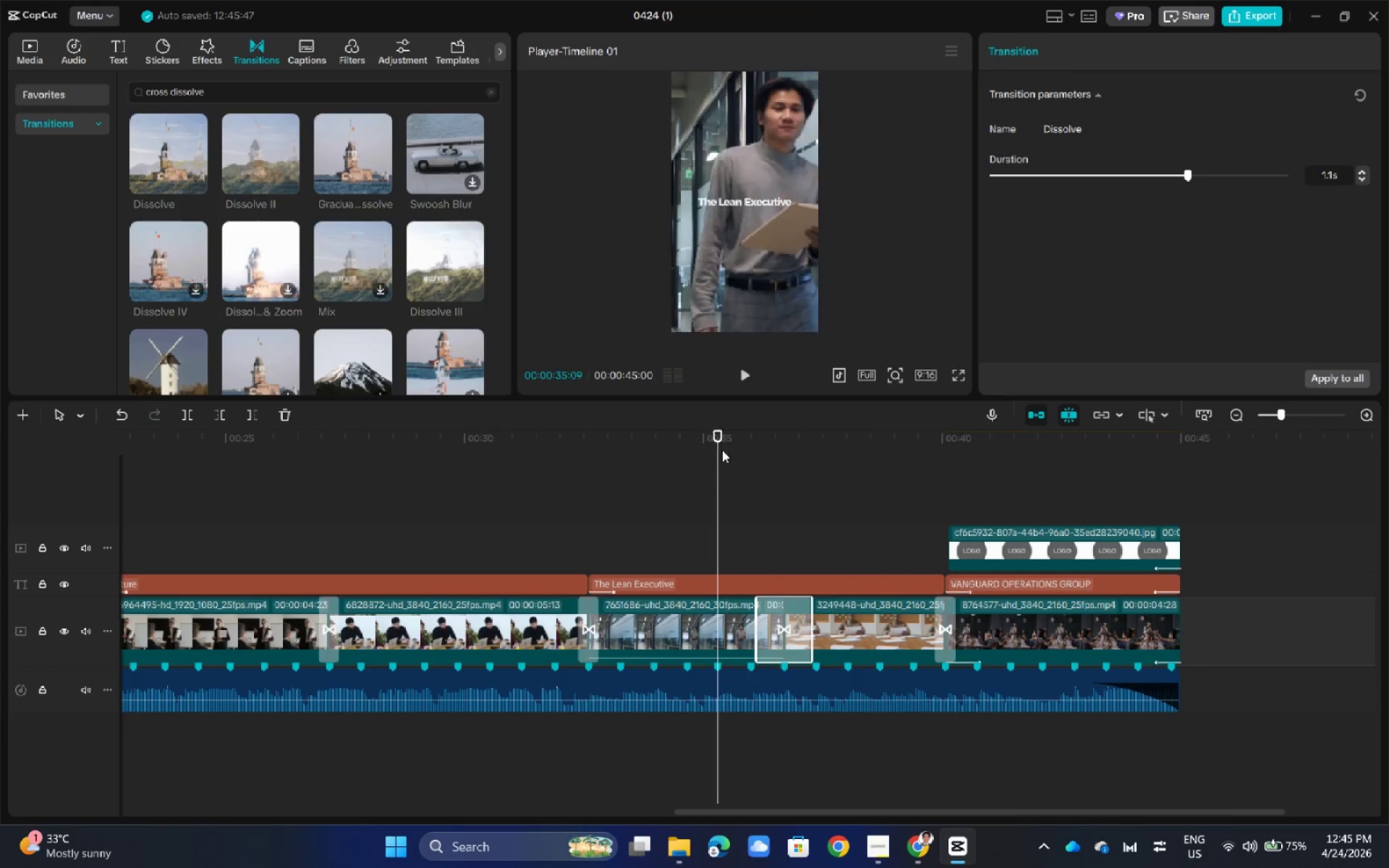 
key(Space)
 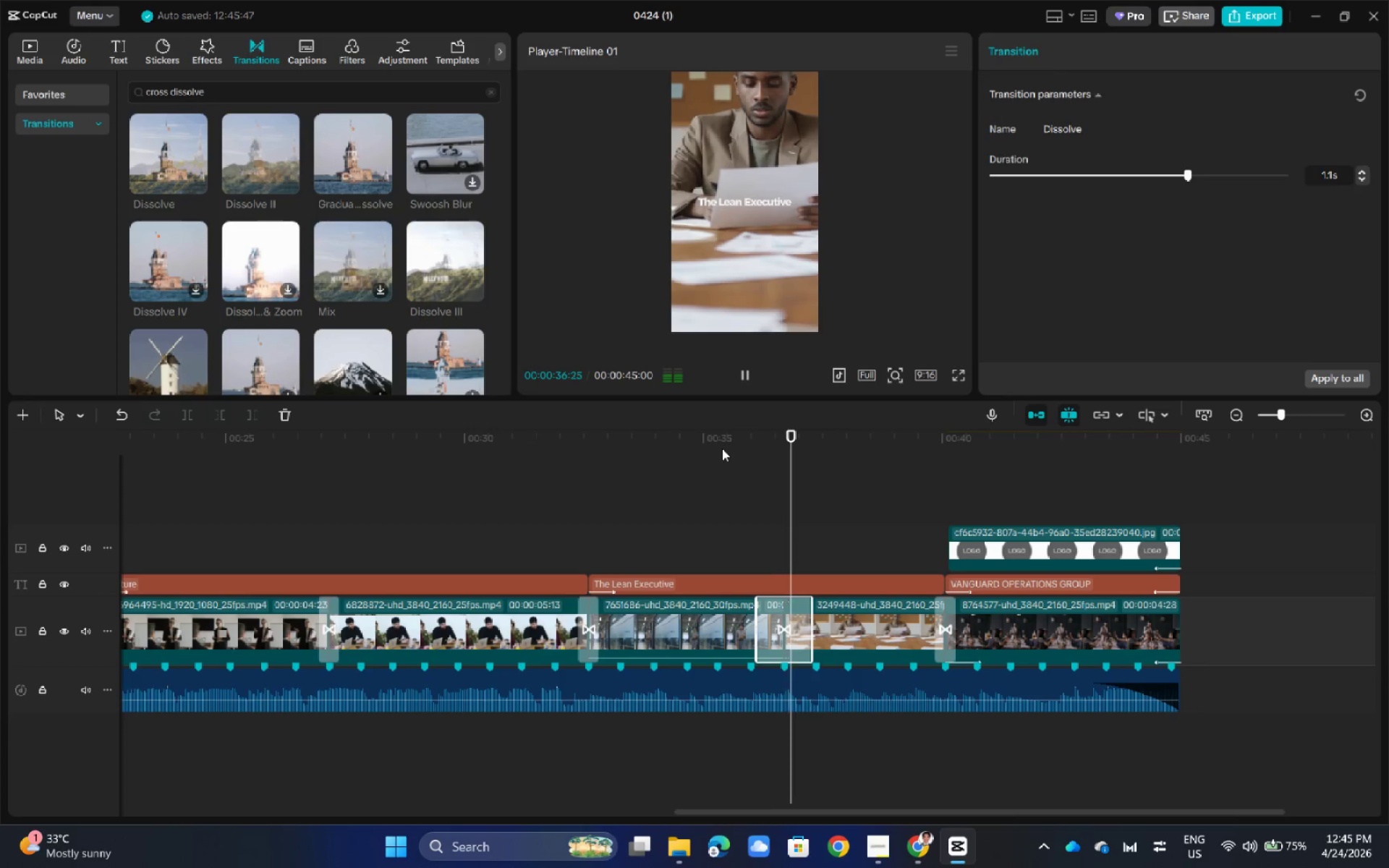 
key(Space)
 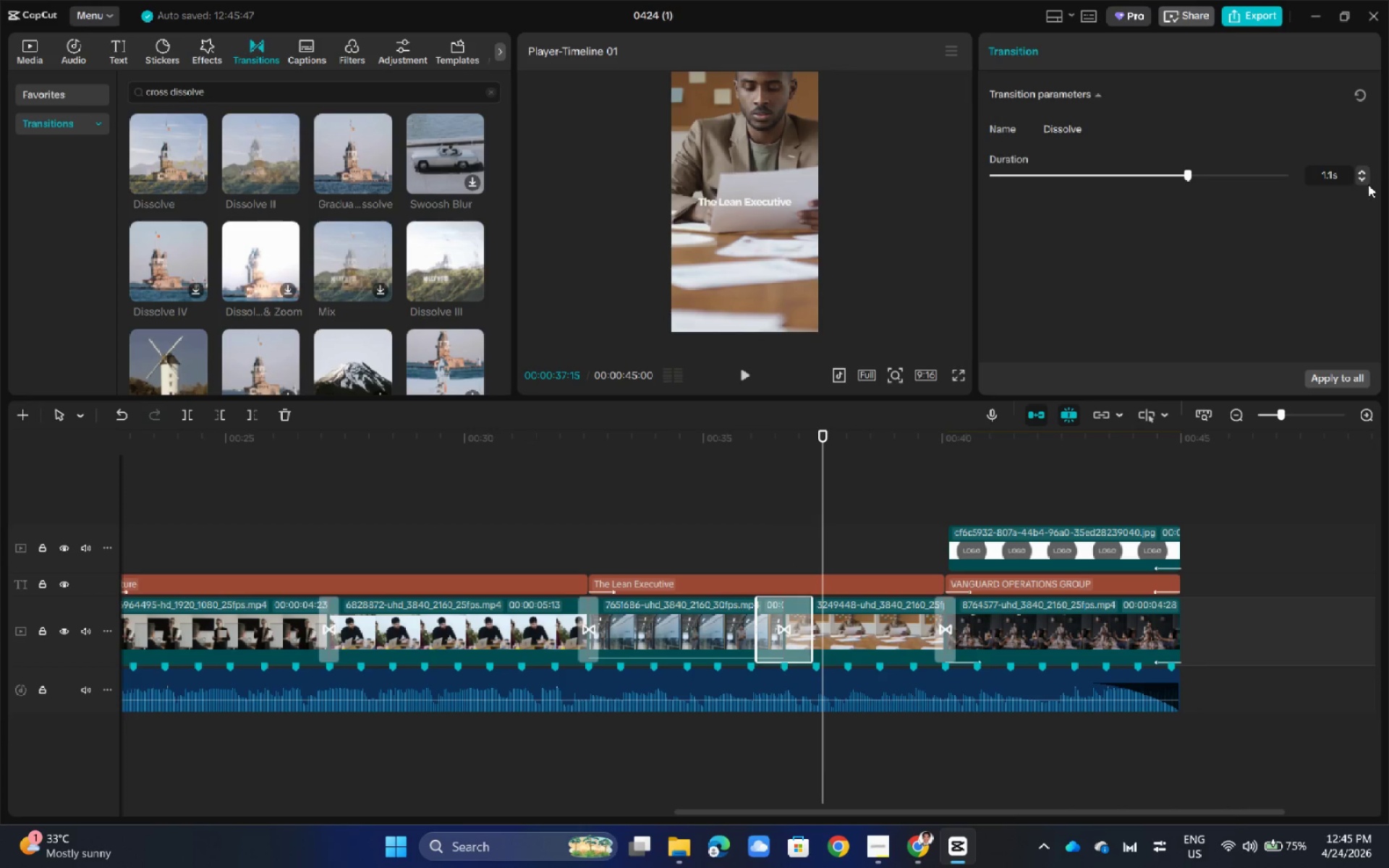 
double_click([1367, 178])
 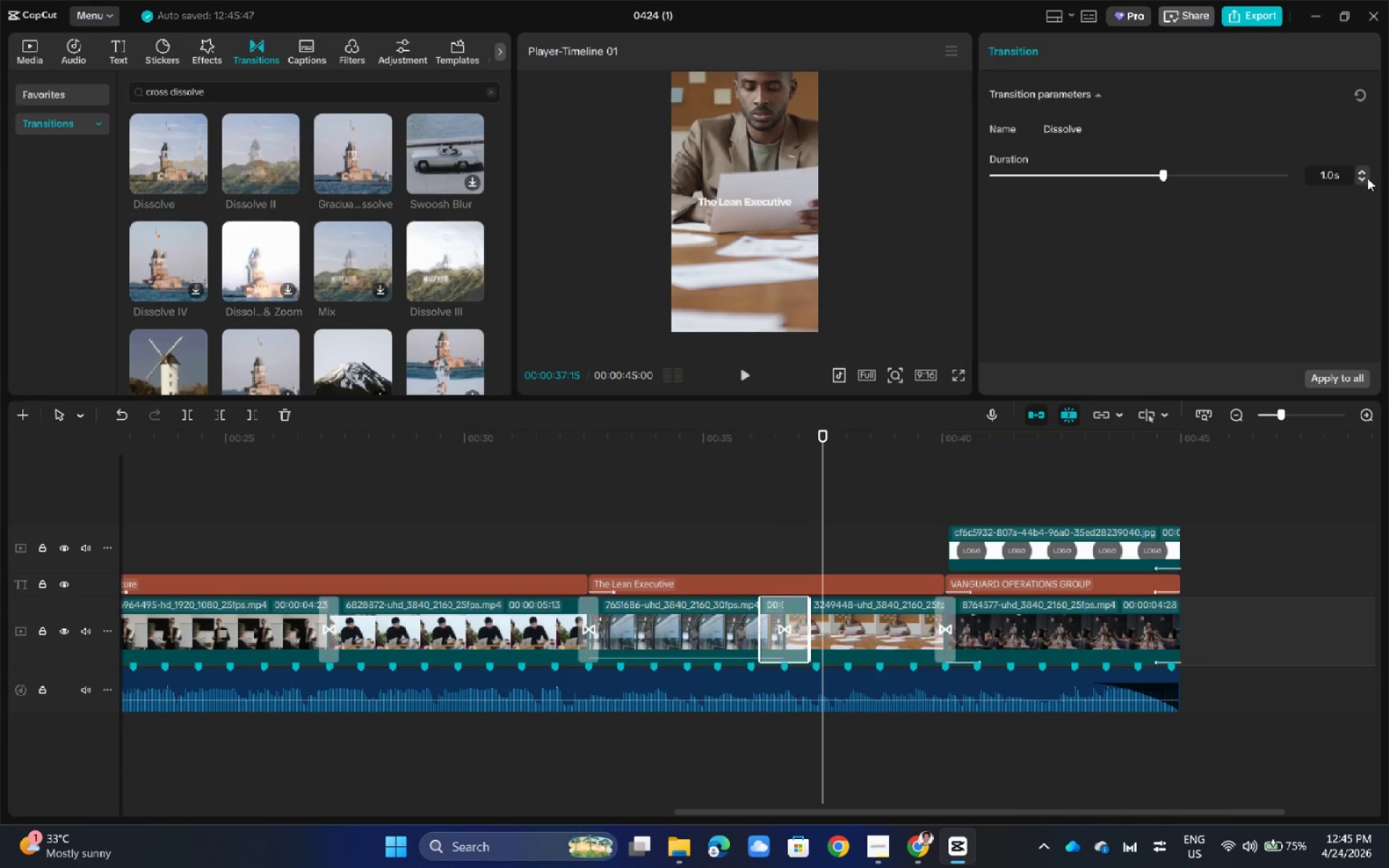 
triple_click([1367, 178])
 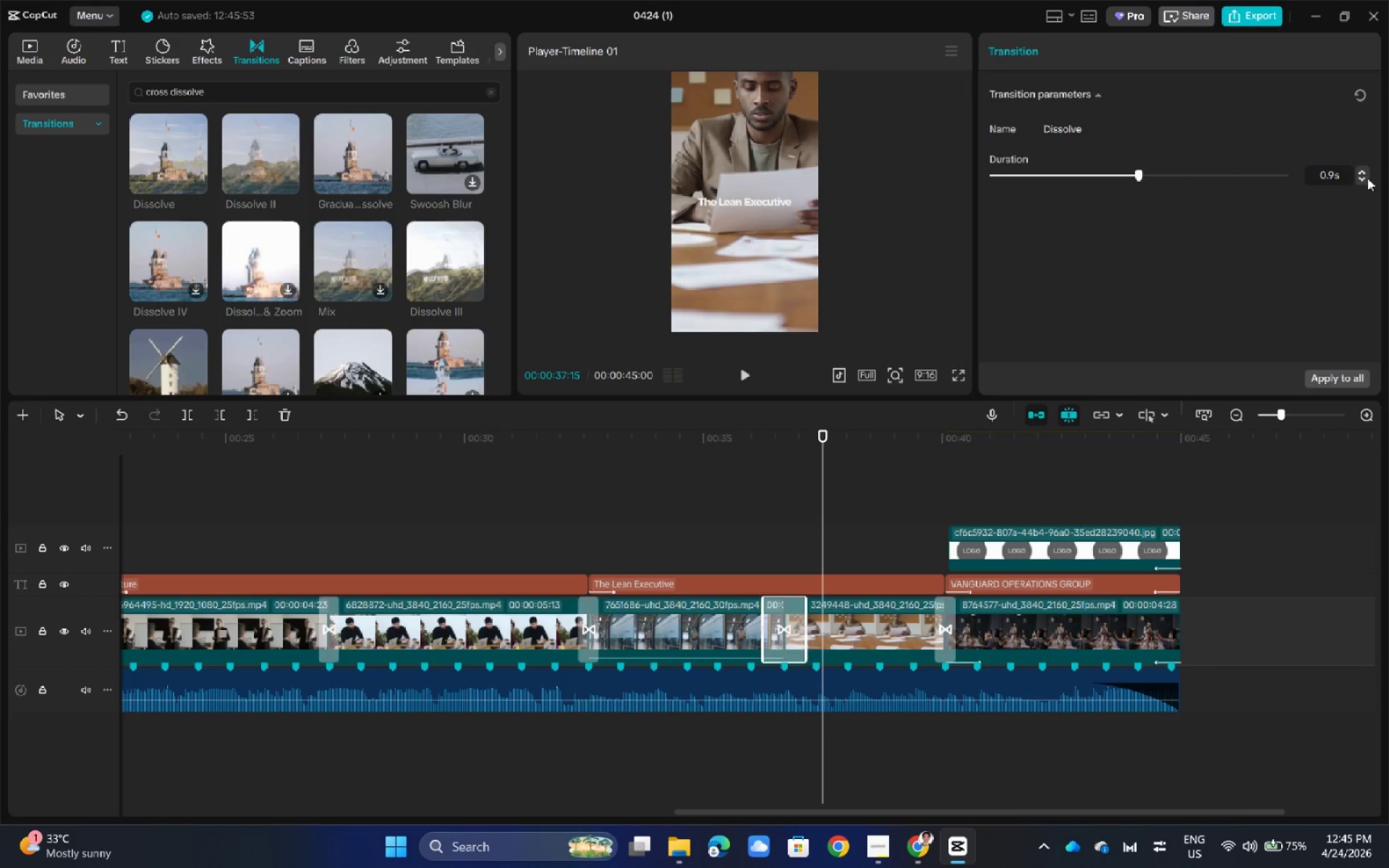 
triple_click([1367, 178])
 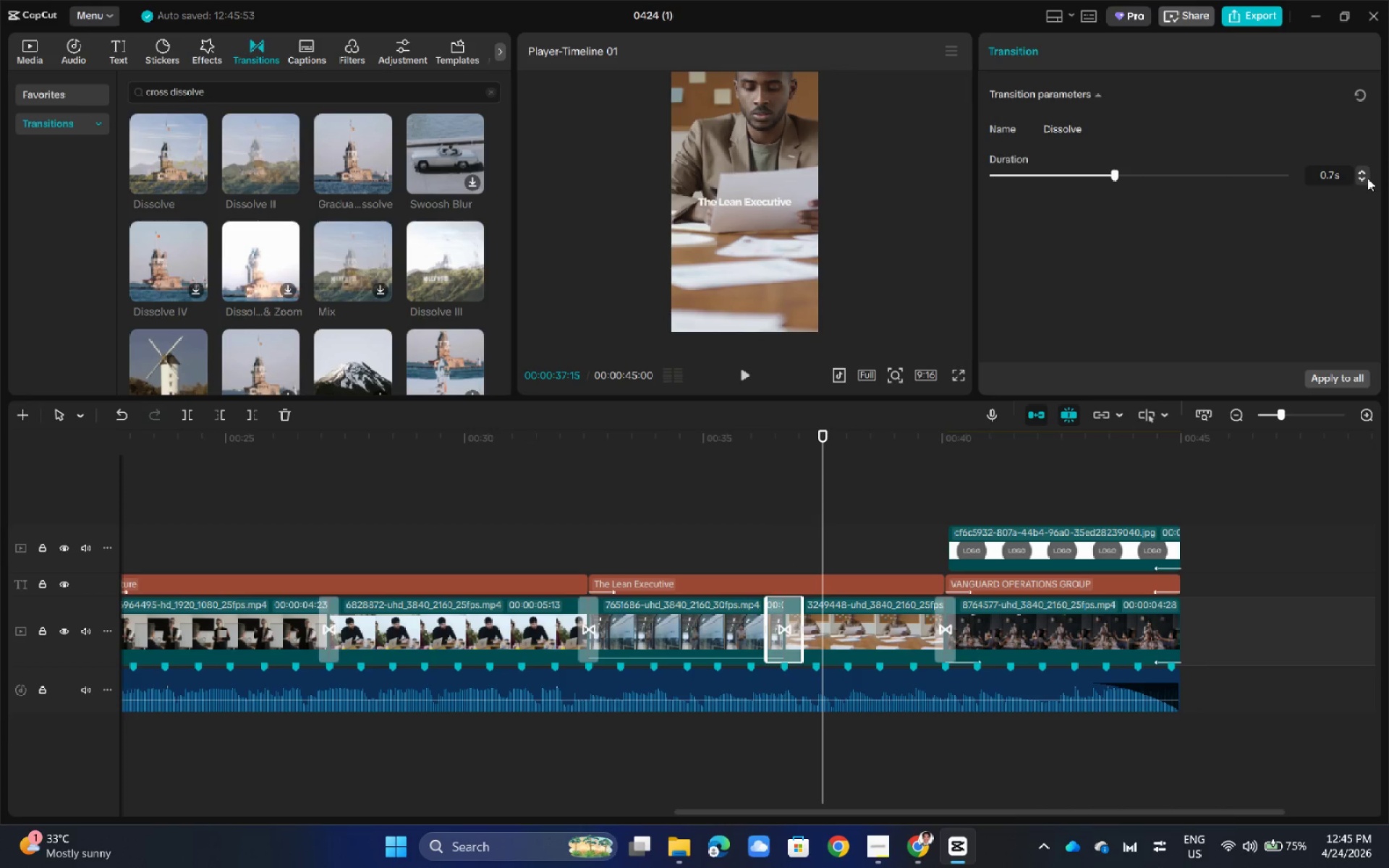 
triple_click([1367, 178])
 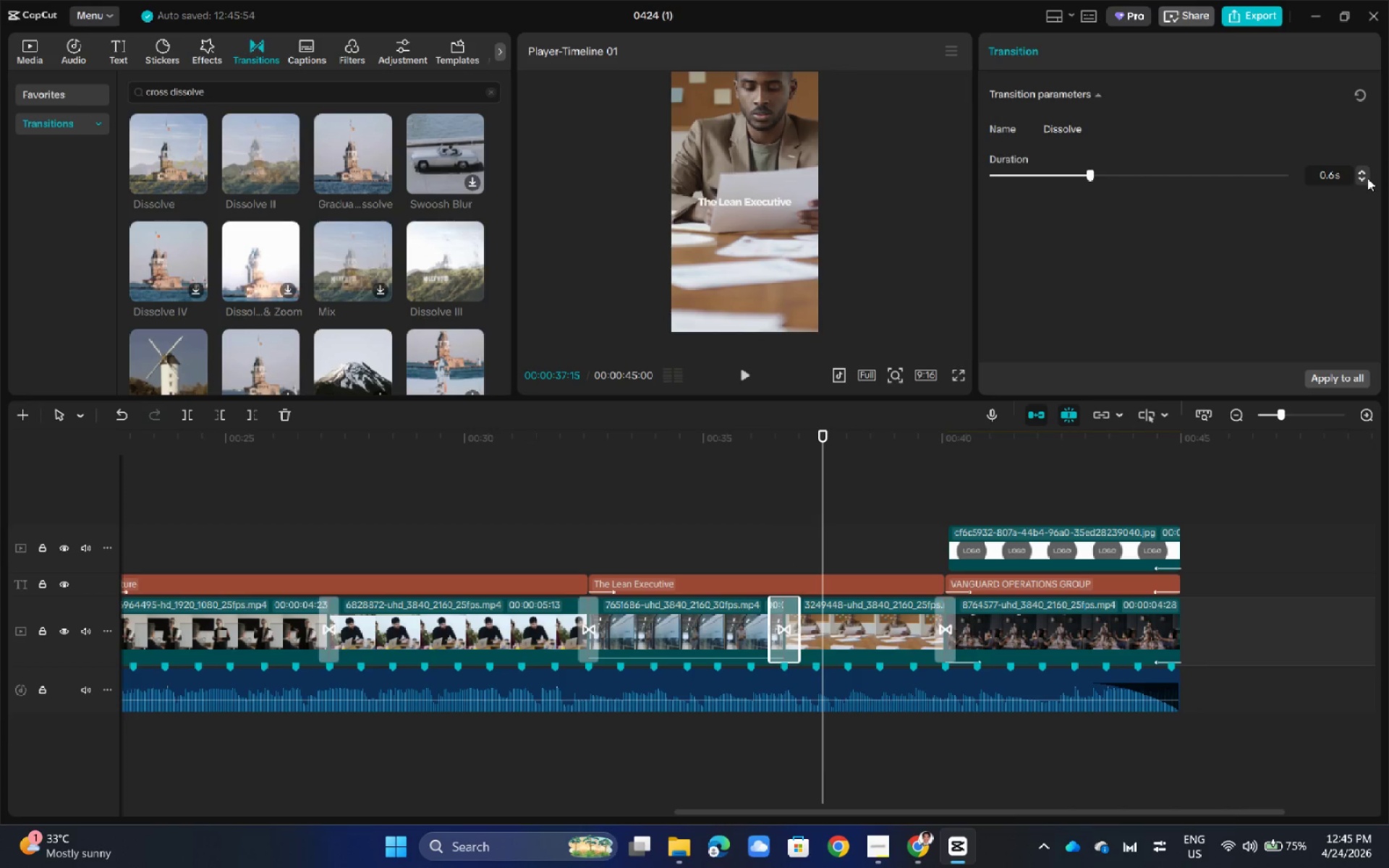 
triple_click([1367, 178])
 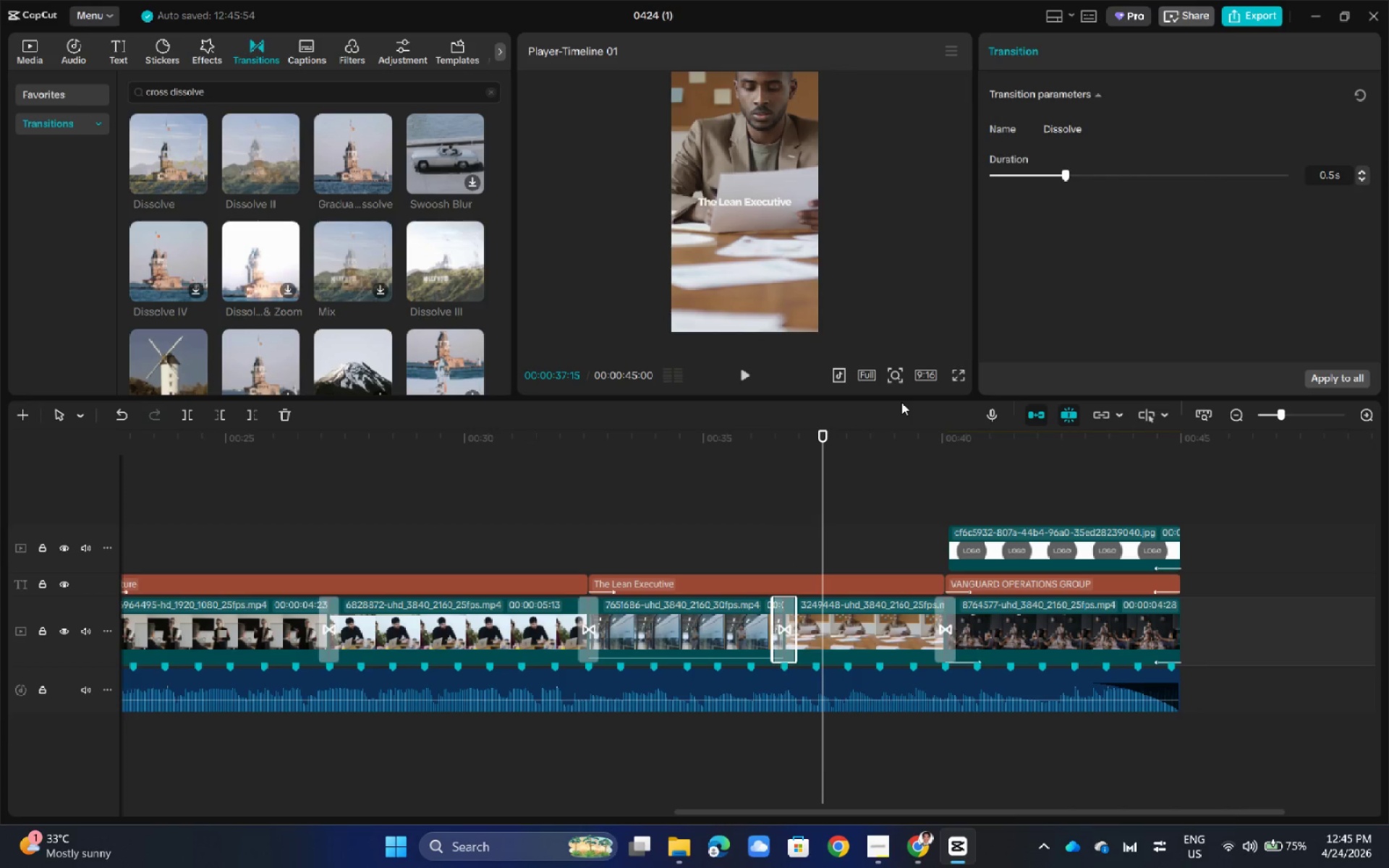 
wait(5.76)
 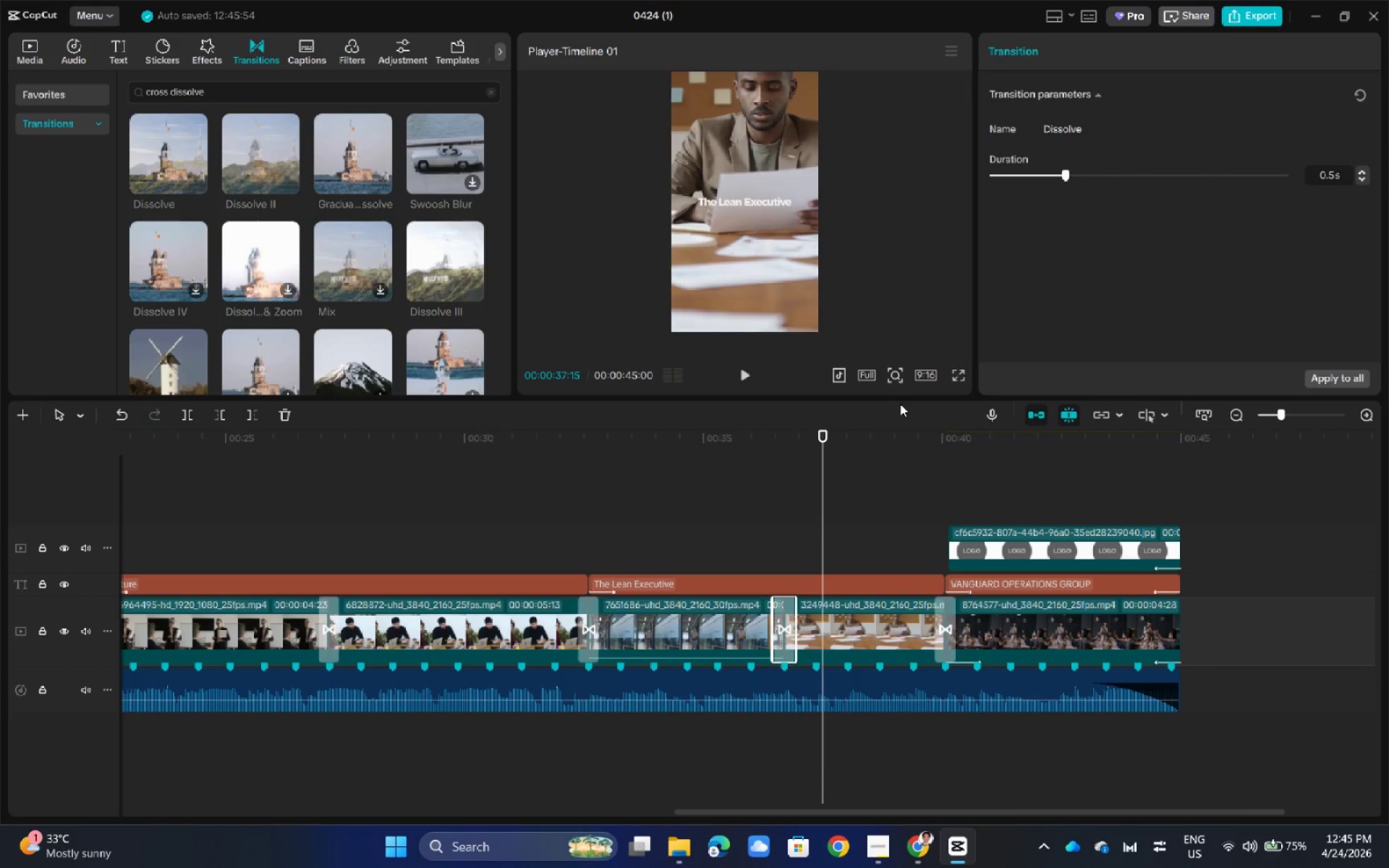 
left_click_drag(start_coordinate=[841, 809], to_coordinate=[258, 827])
 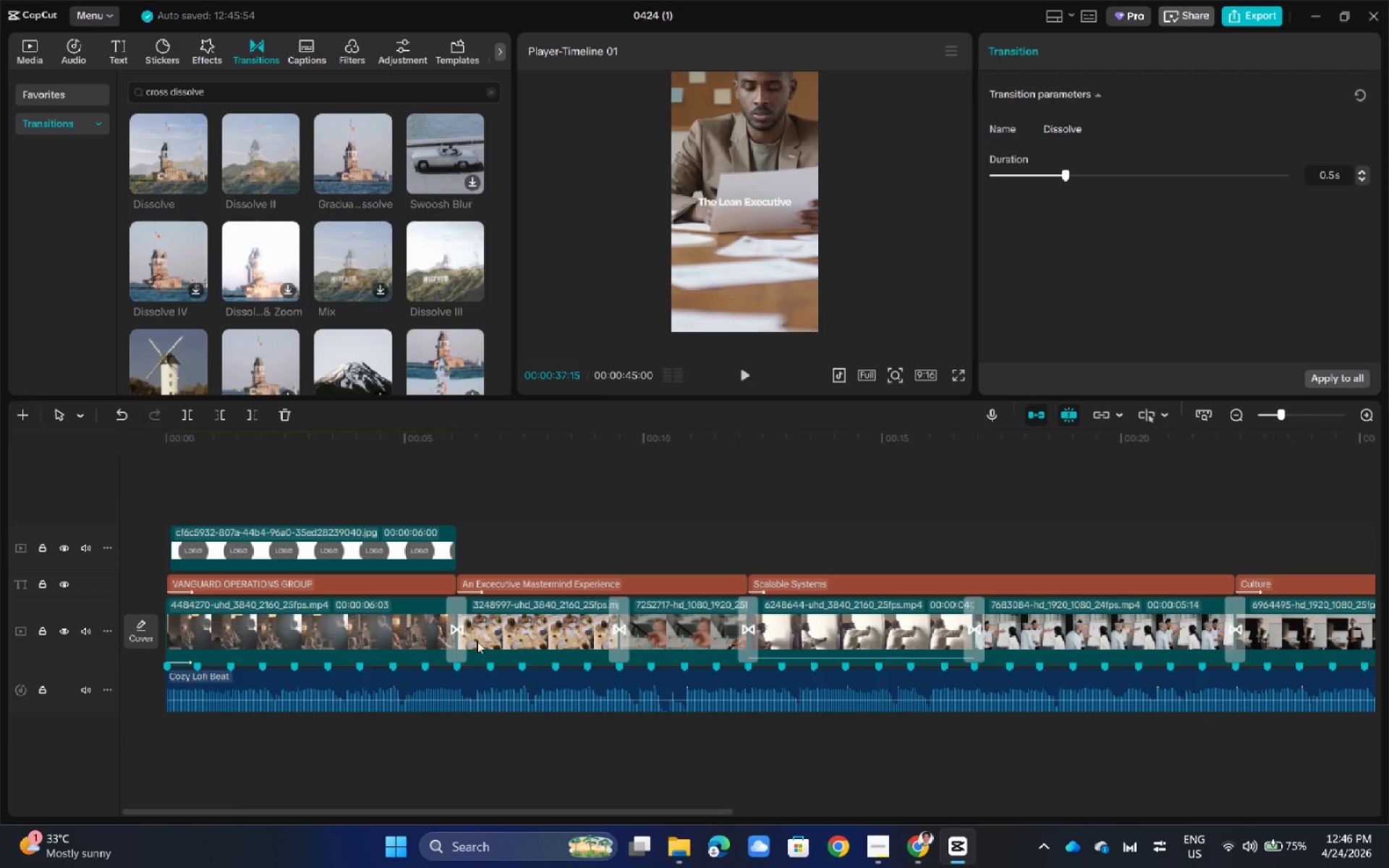 
left_click([403, 582])
 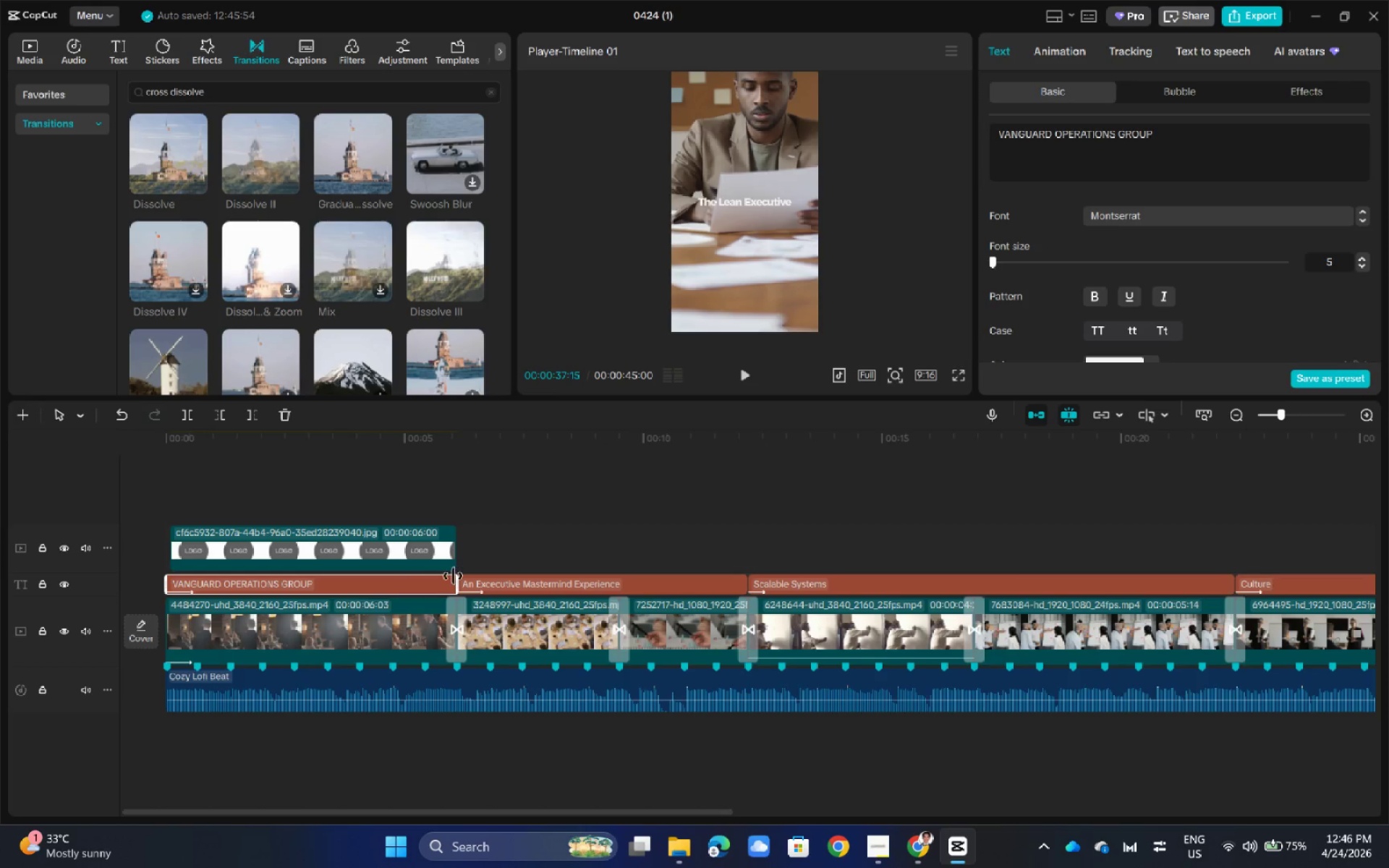 
left_click([531, 579])
 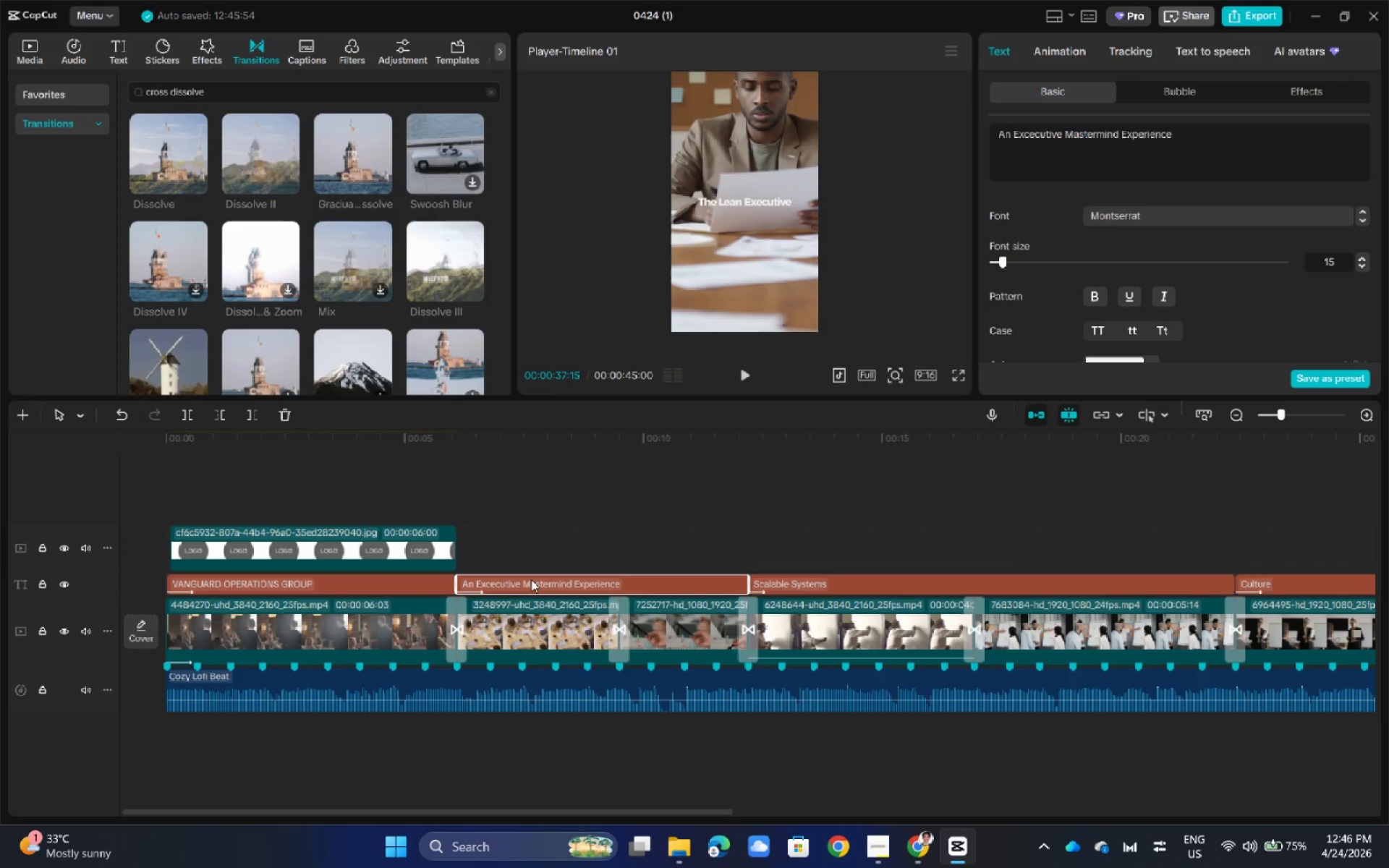 
wait(6.34)
 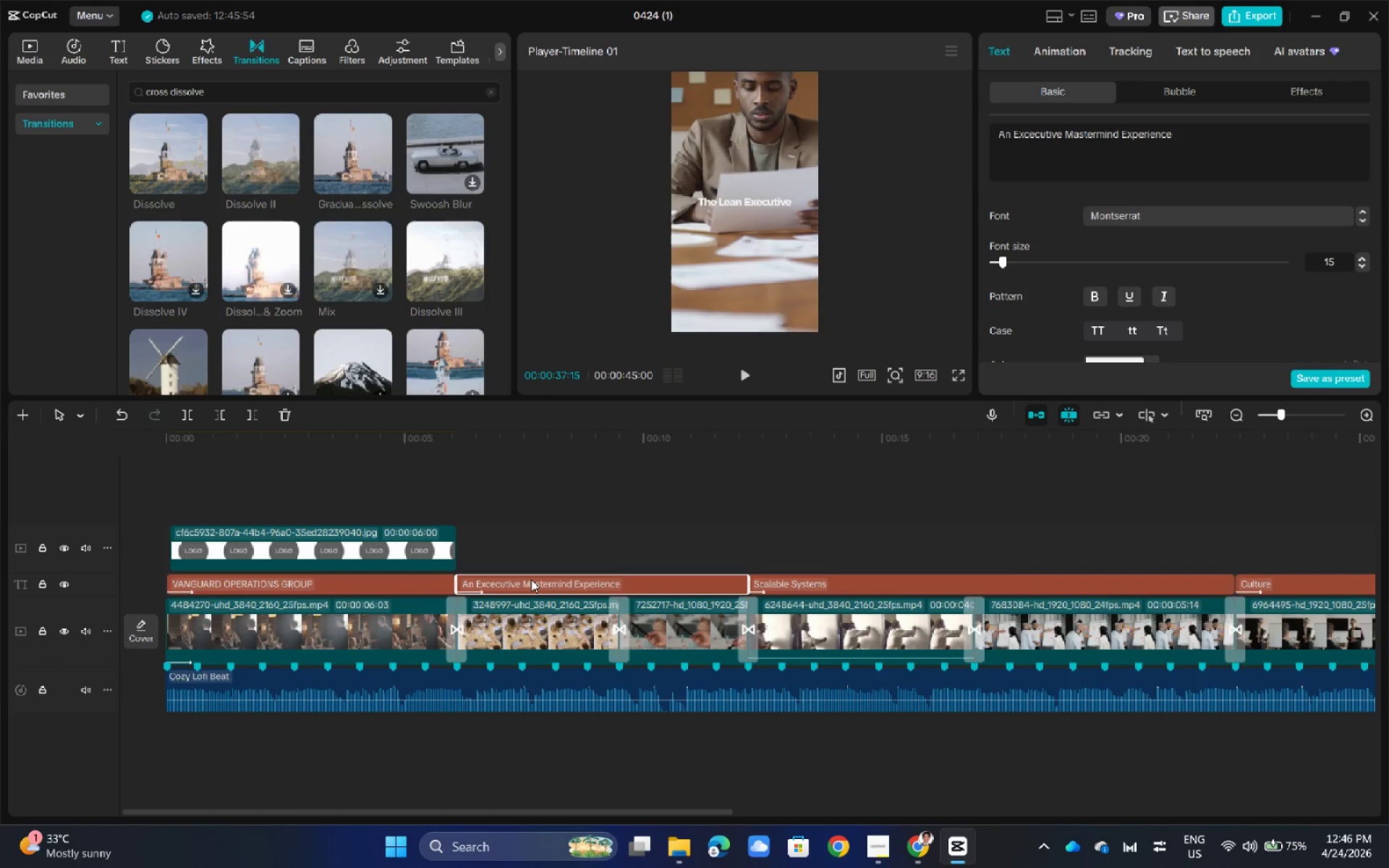 
left_click([305, 622])
 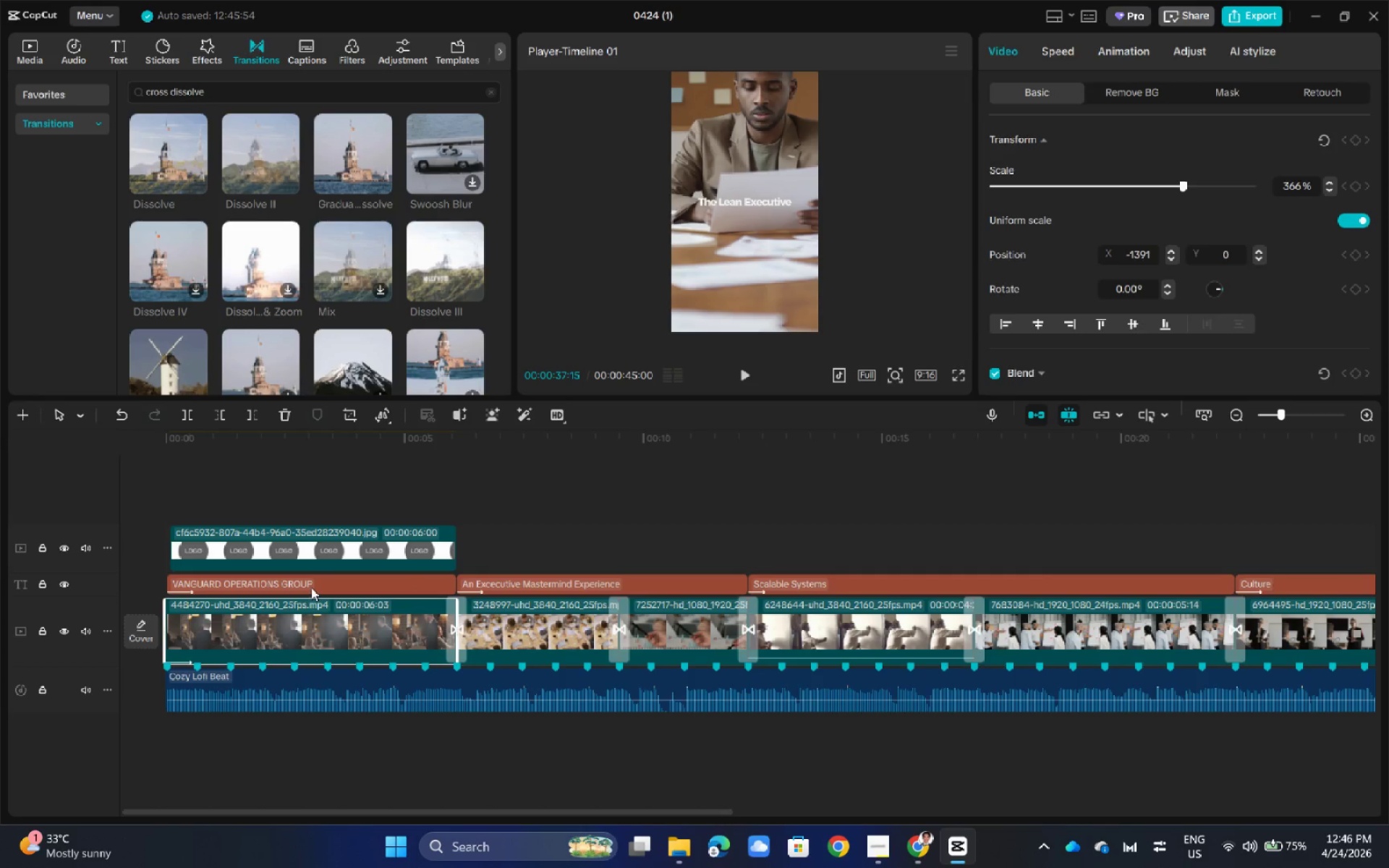 
left_click([313, 583])
 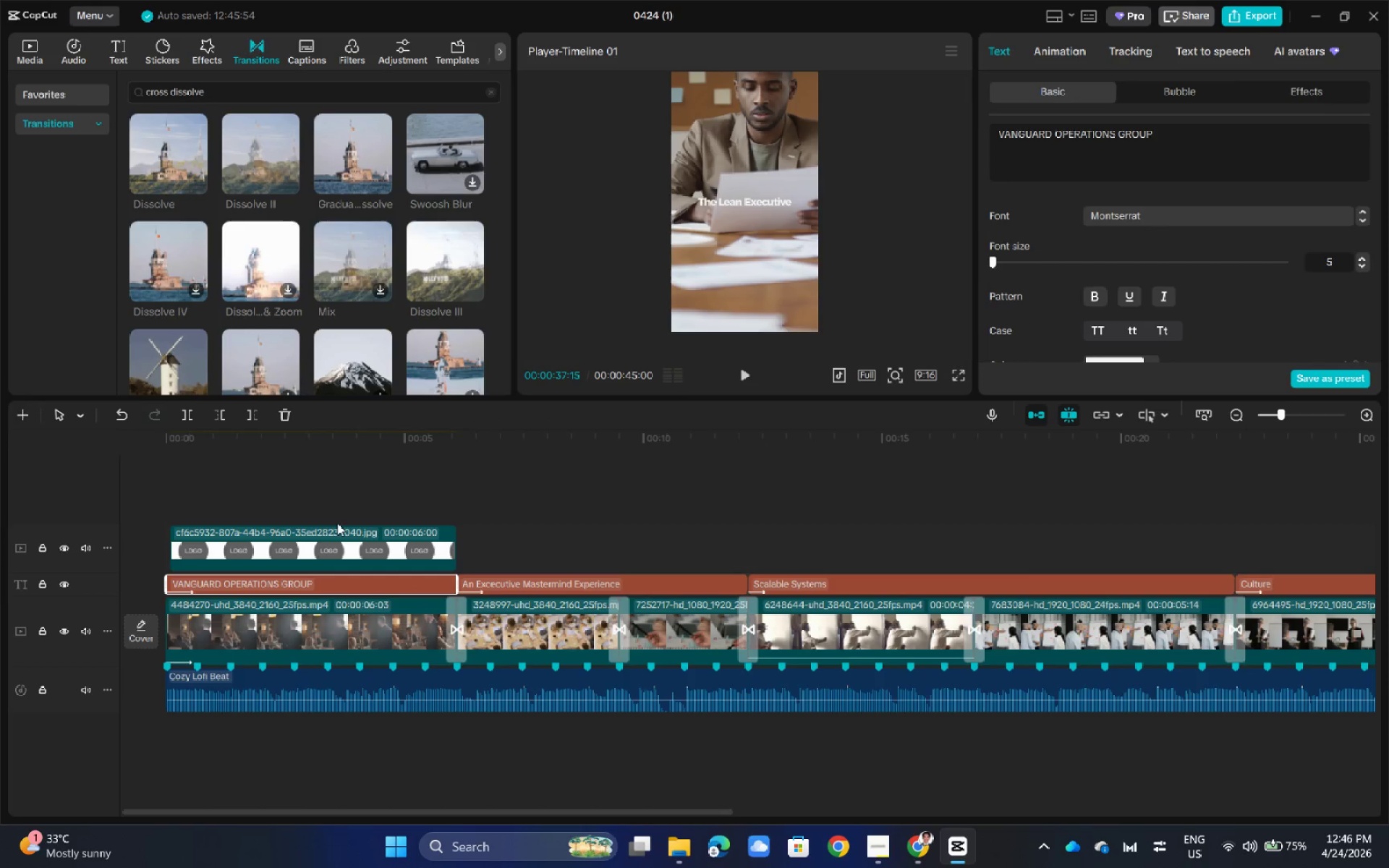 
double_click([292, 493])
 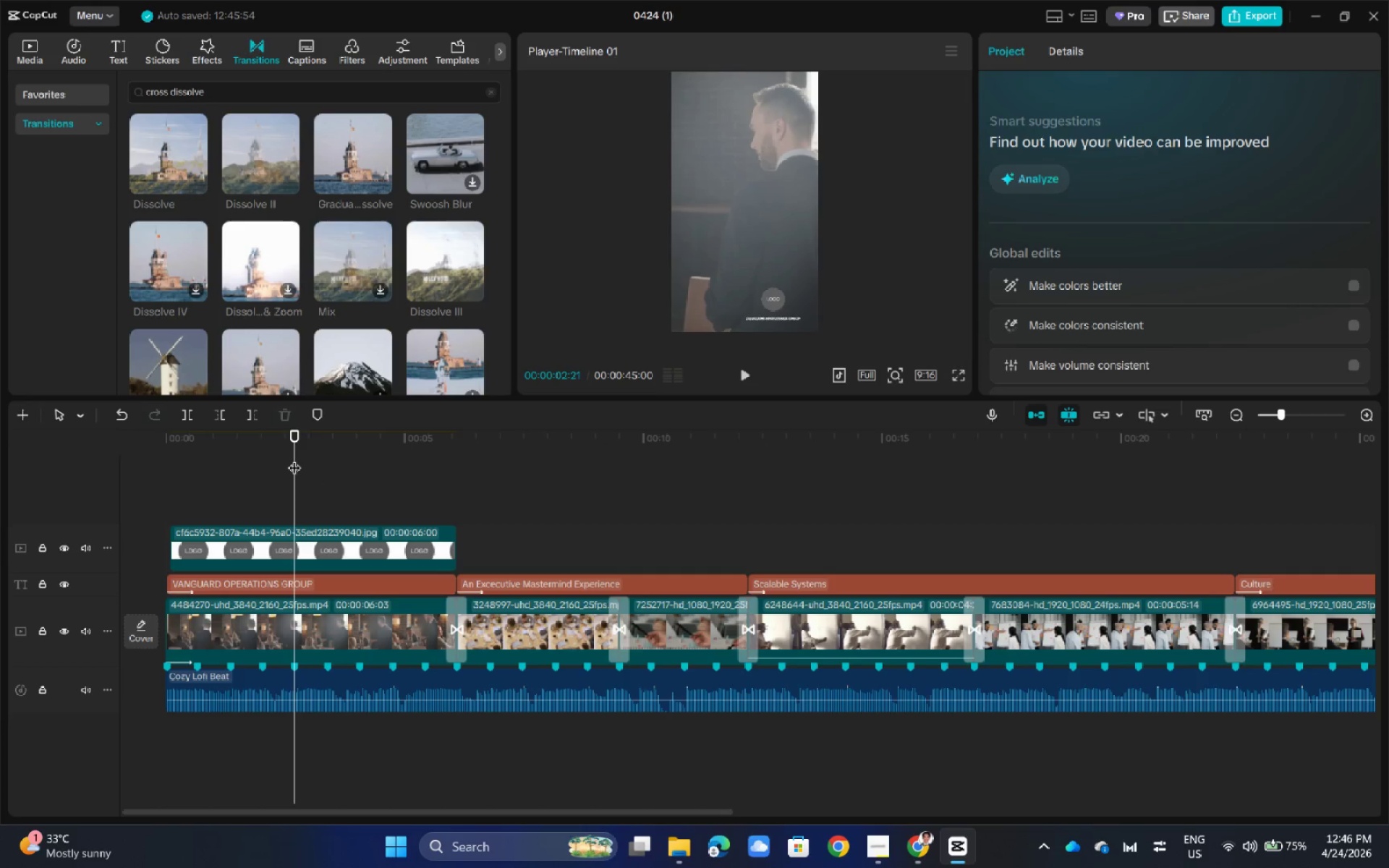 
wait(12.97)
 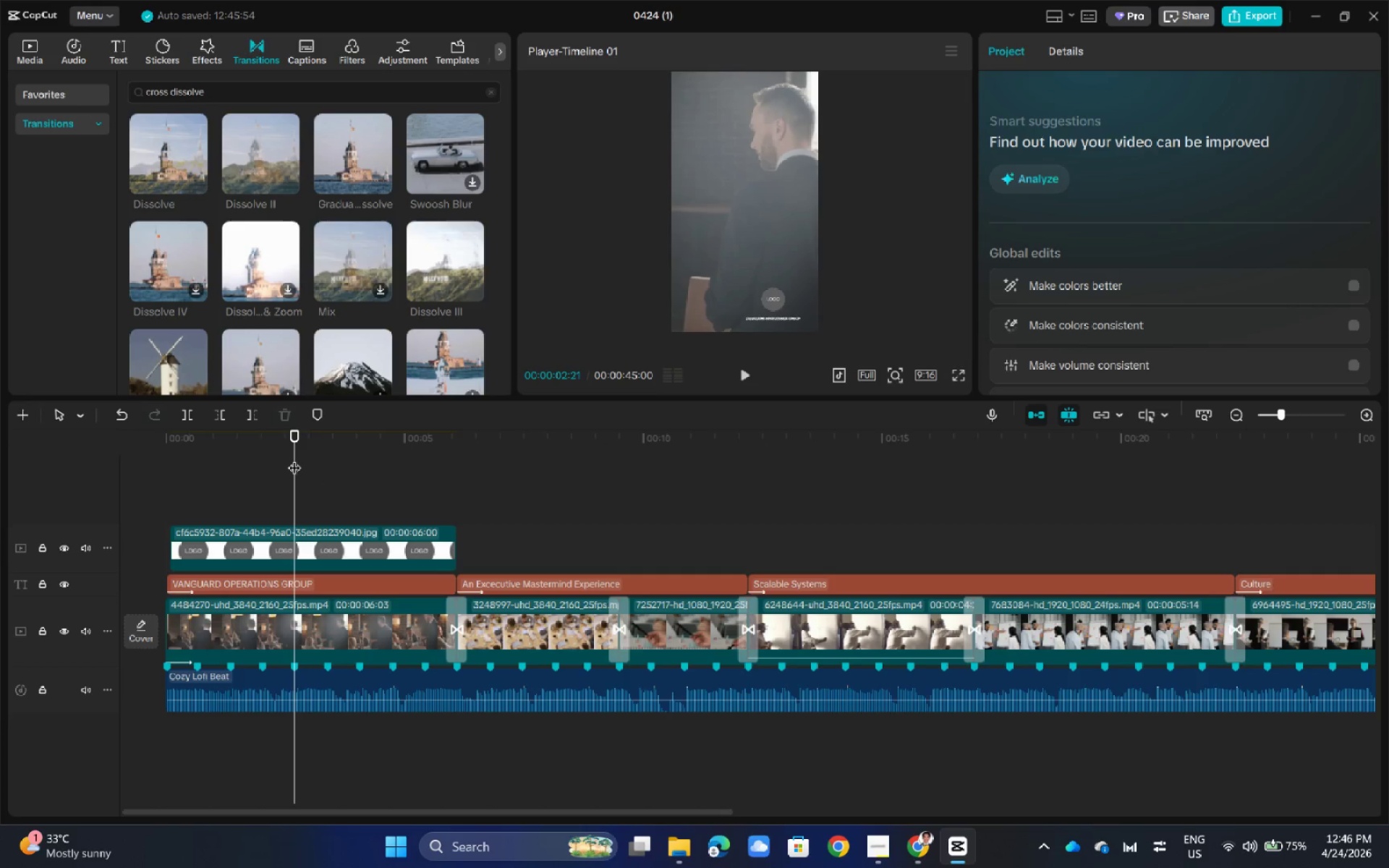 
left_click_drag(start_coordinate=[299, 439], to_coordinate=[135, 460])
 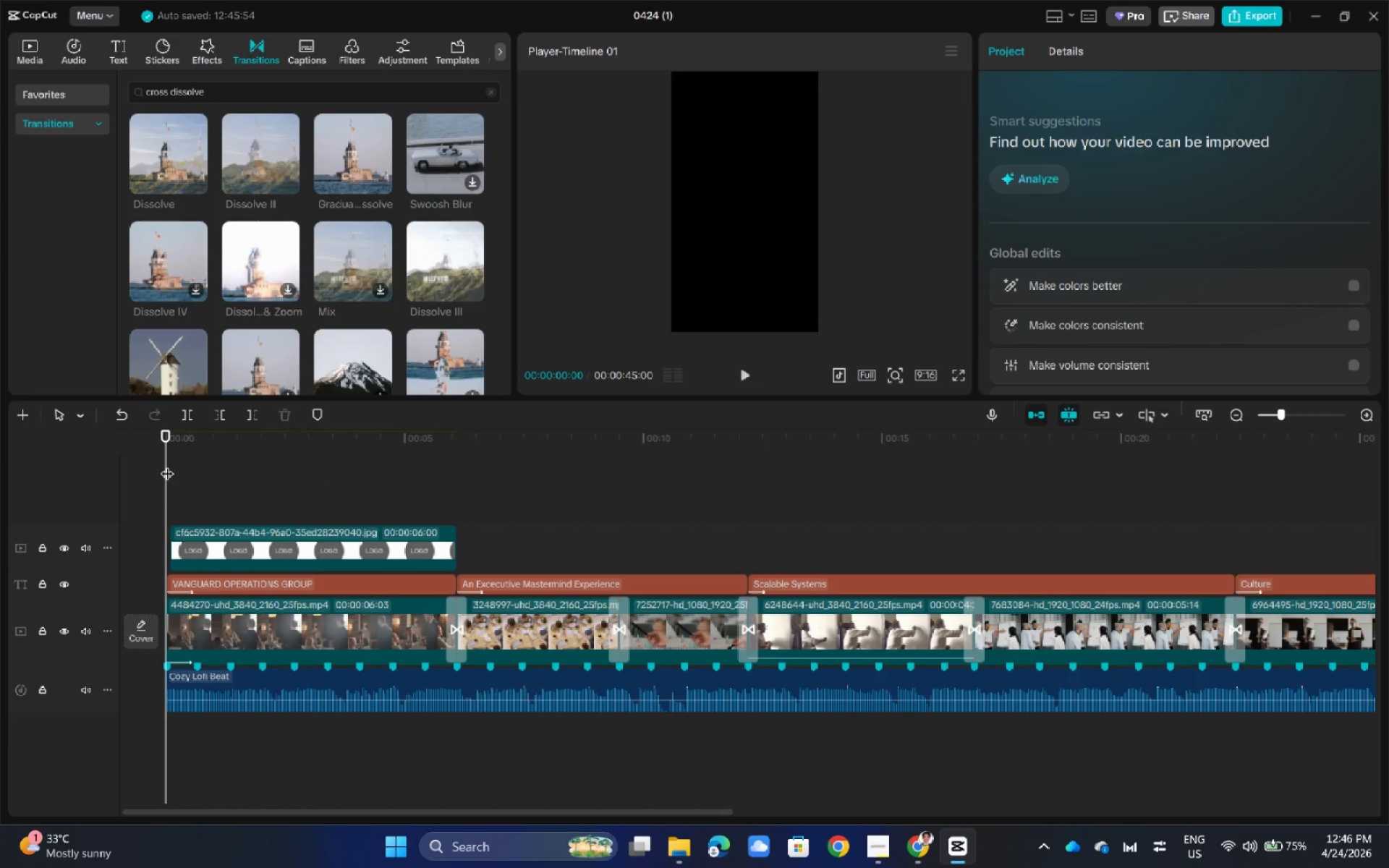 
key(Space)
 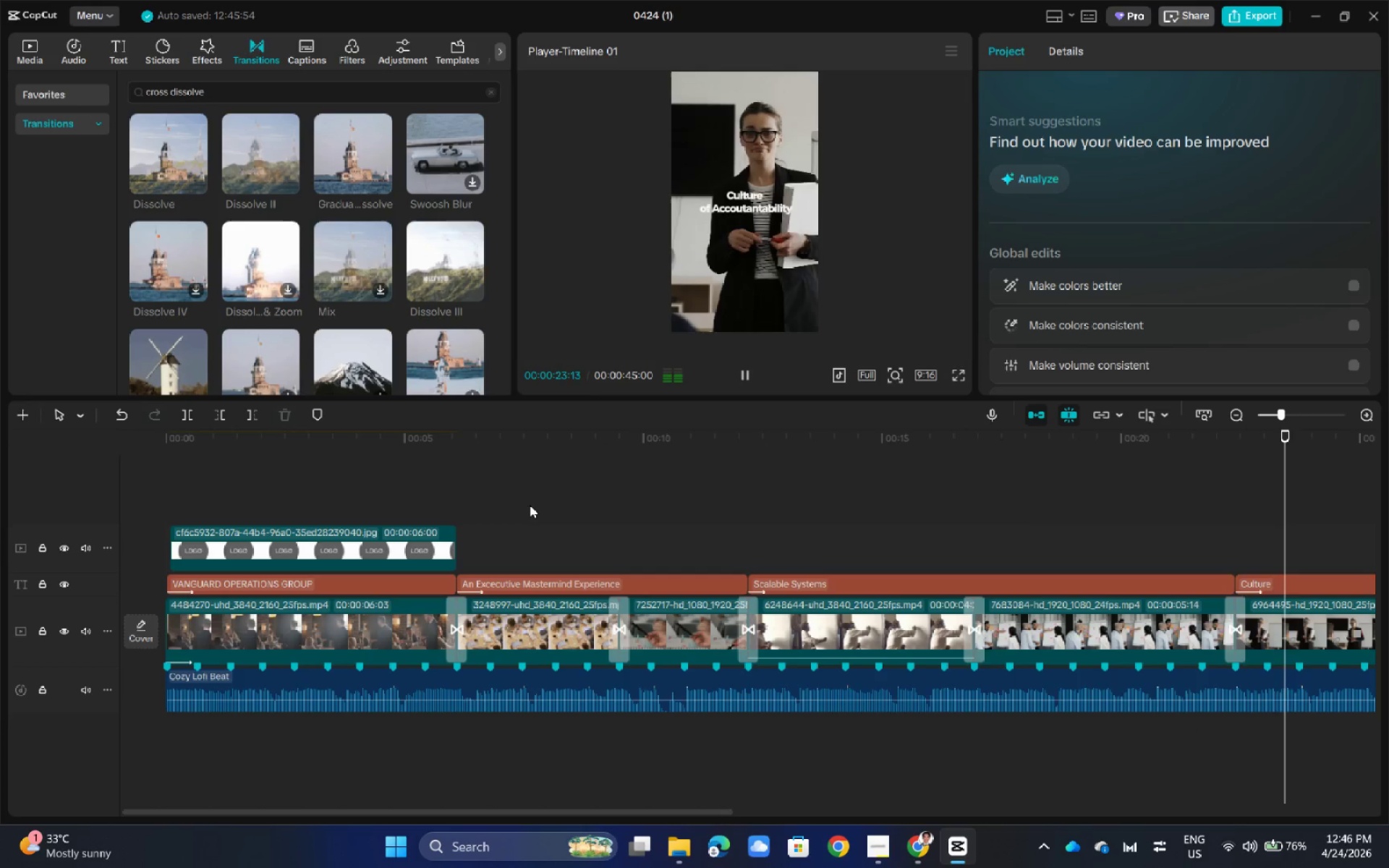 
wait(28.52)
 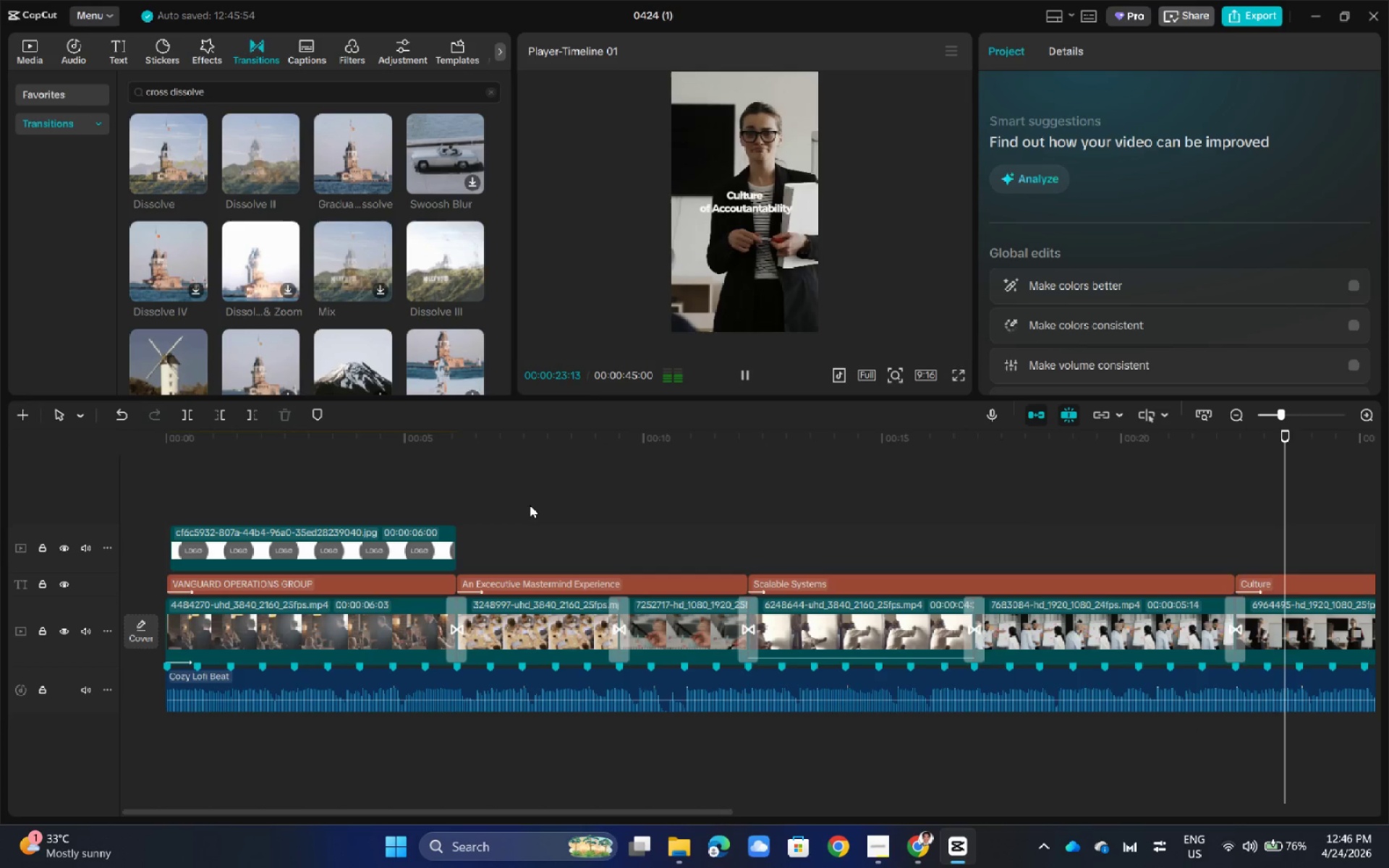 
left_click([888, 844])